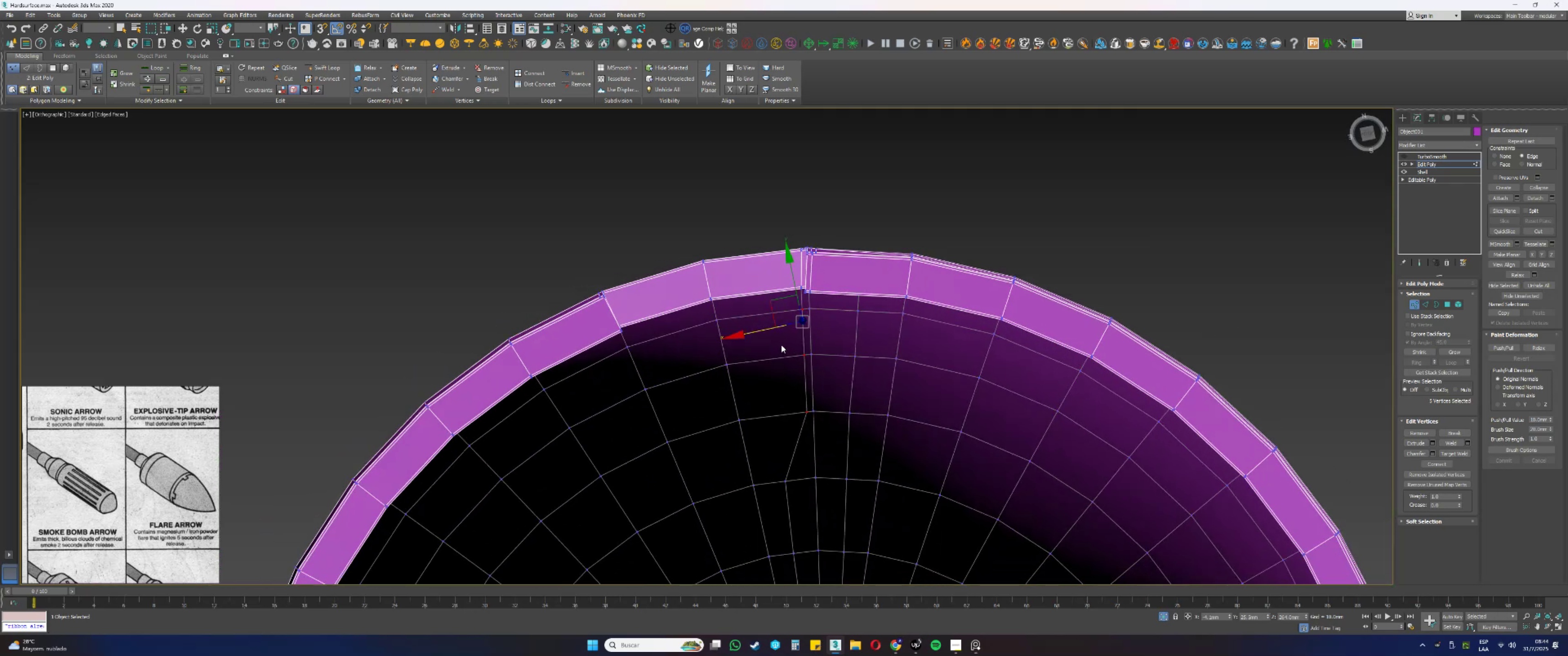 
key(Alt+AltLeft)
 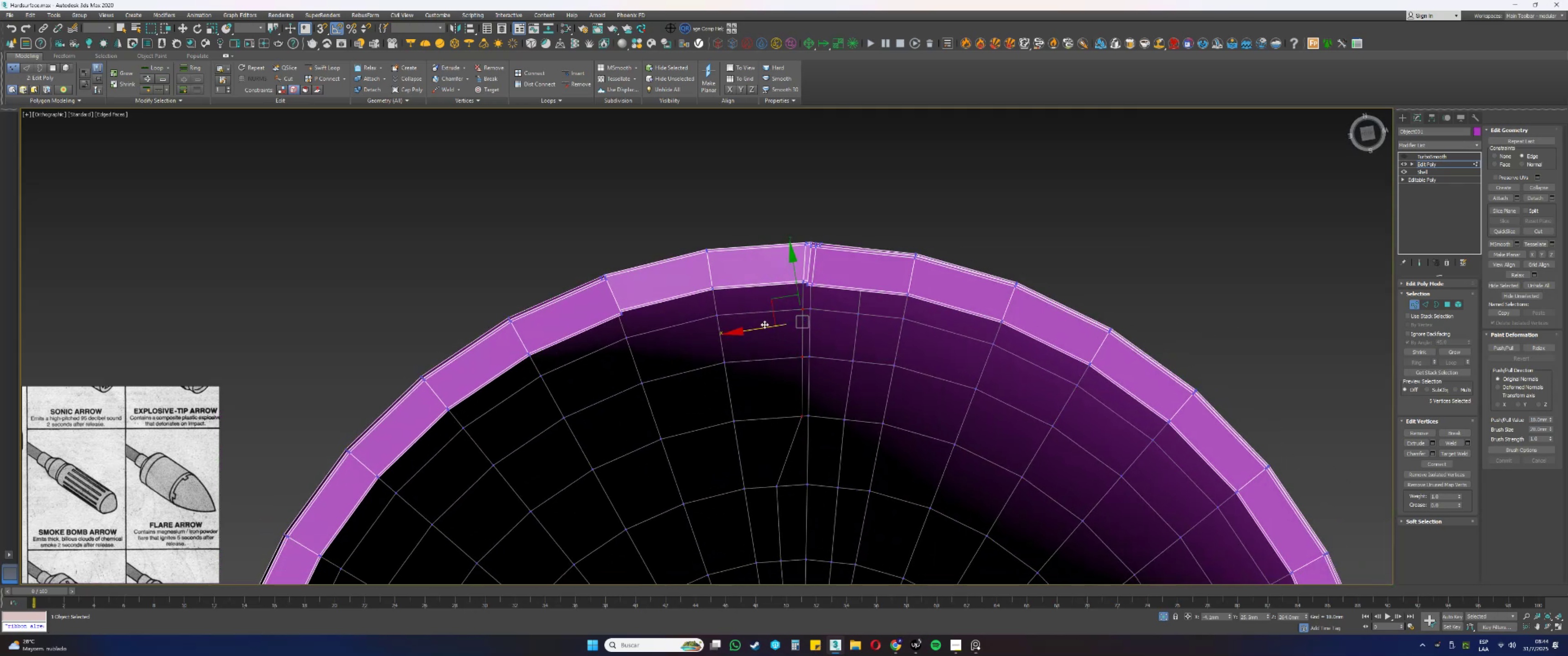 
left_click_drag(start_coordinate=[763, 326], to_coordinate=[732, 326])
 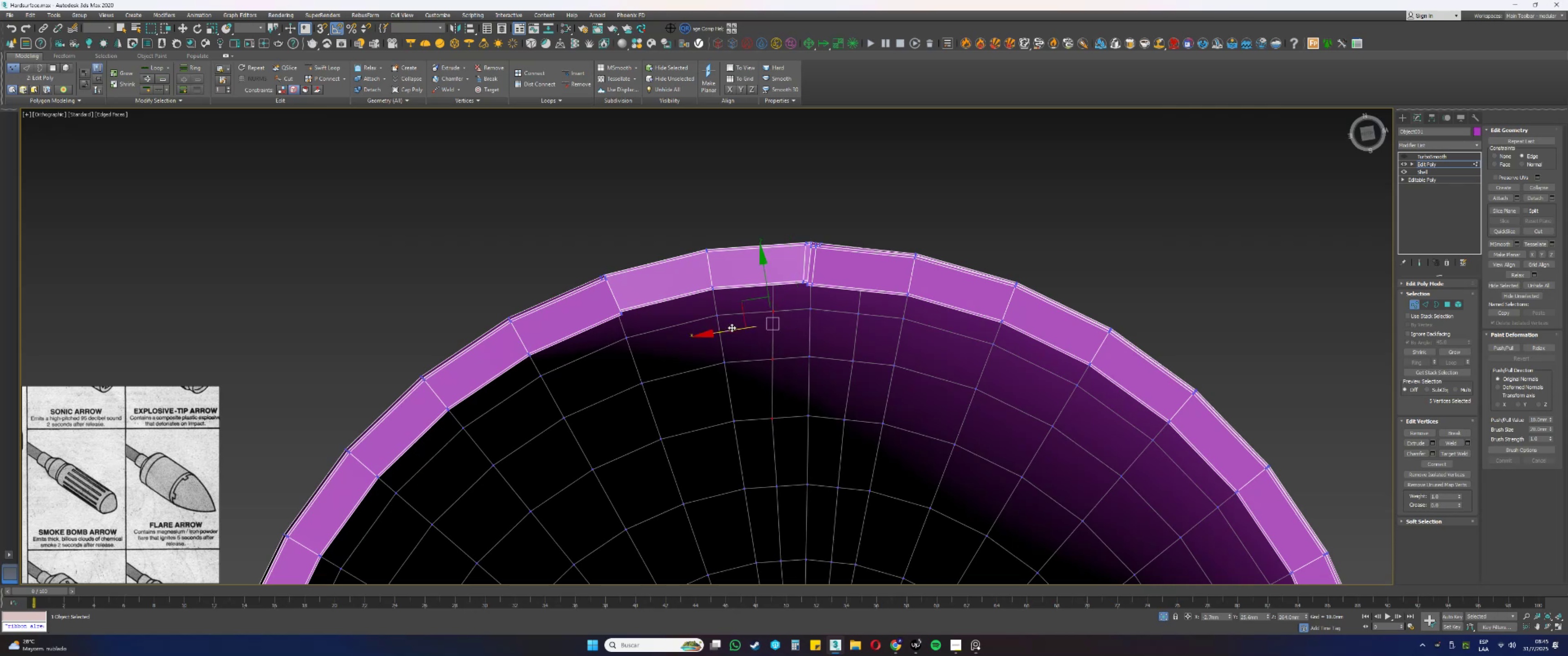 
hold_key(key=AltLeft, duration=0.41)
left_click_drag(start_coordinate=[782, 436], to_coordinate=[756, 407])
 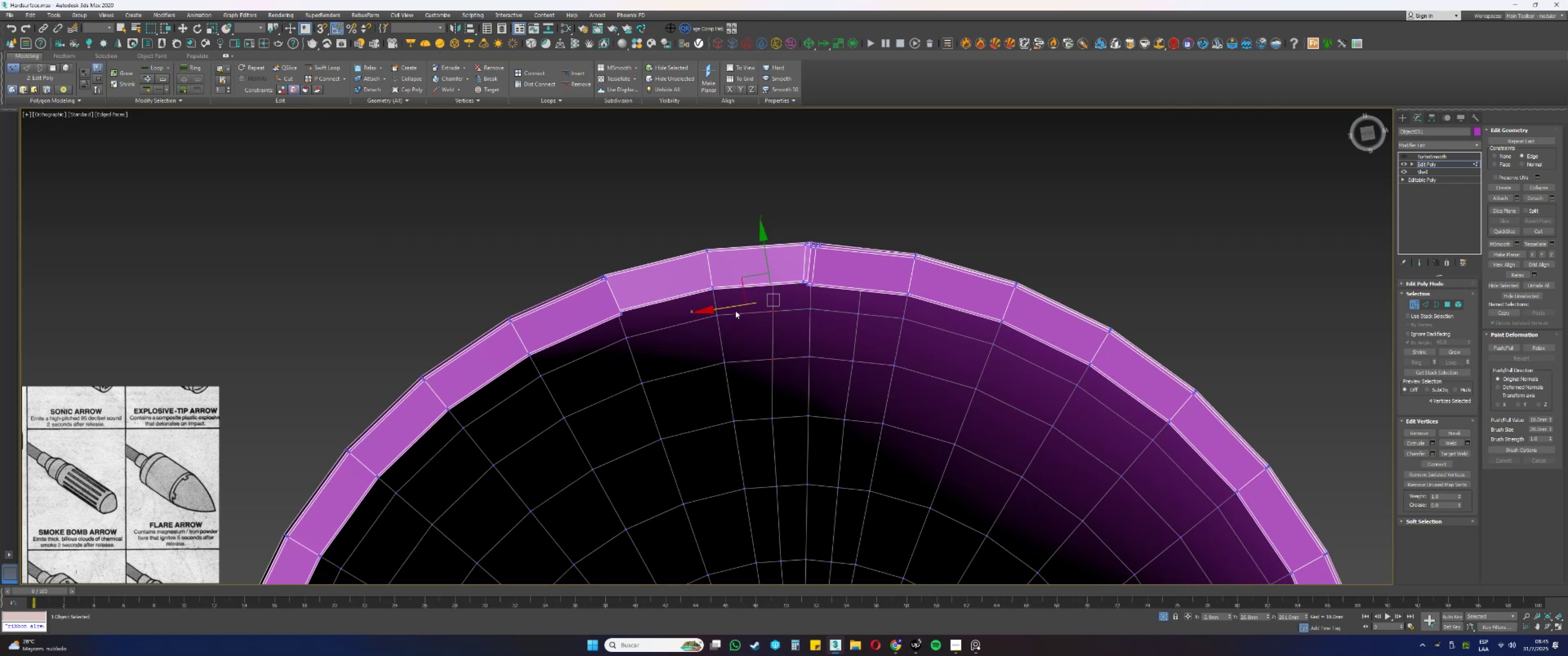 
left_click_drag(start_coordinate=[735, 307], to_coordinate=[729, 309])
 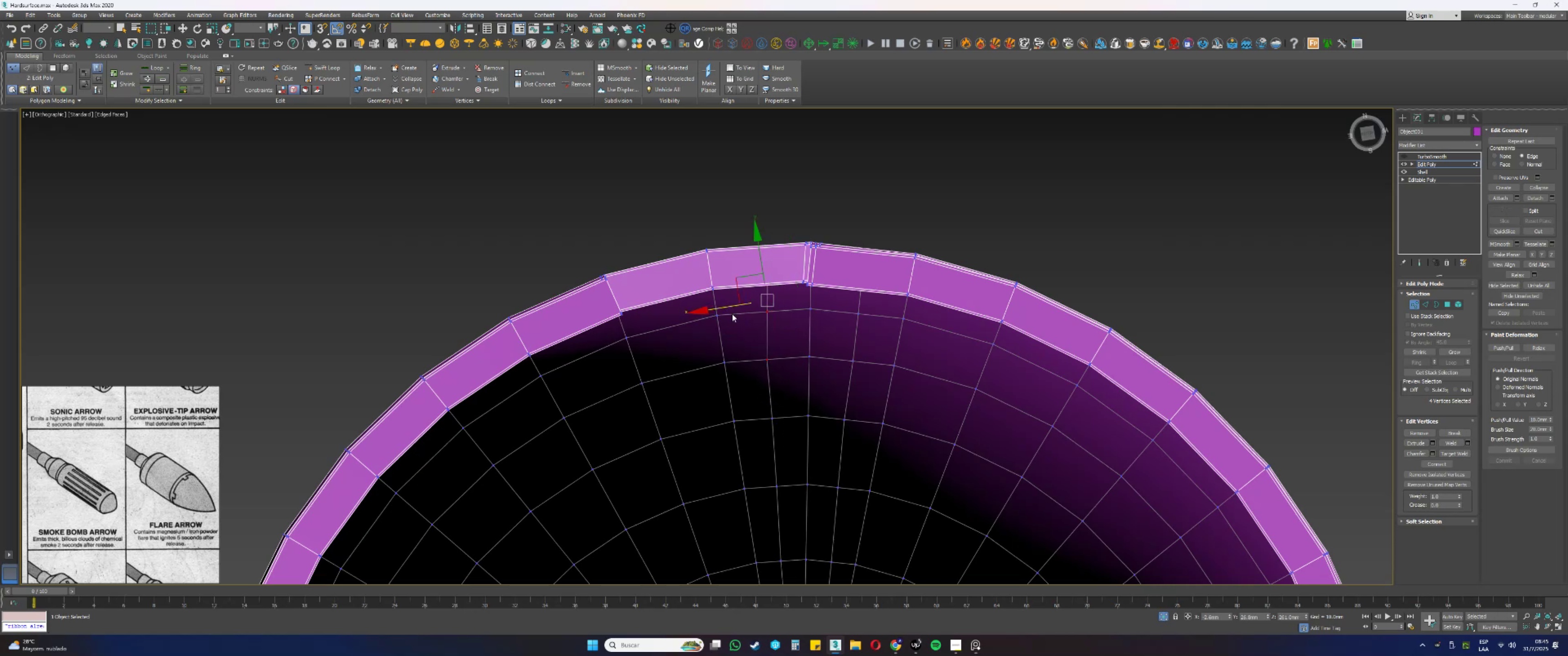 
key(Alt+AltLeft)
 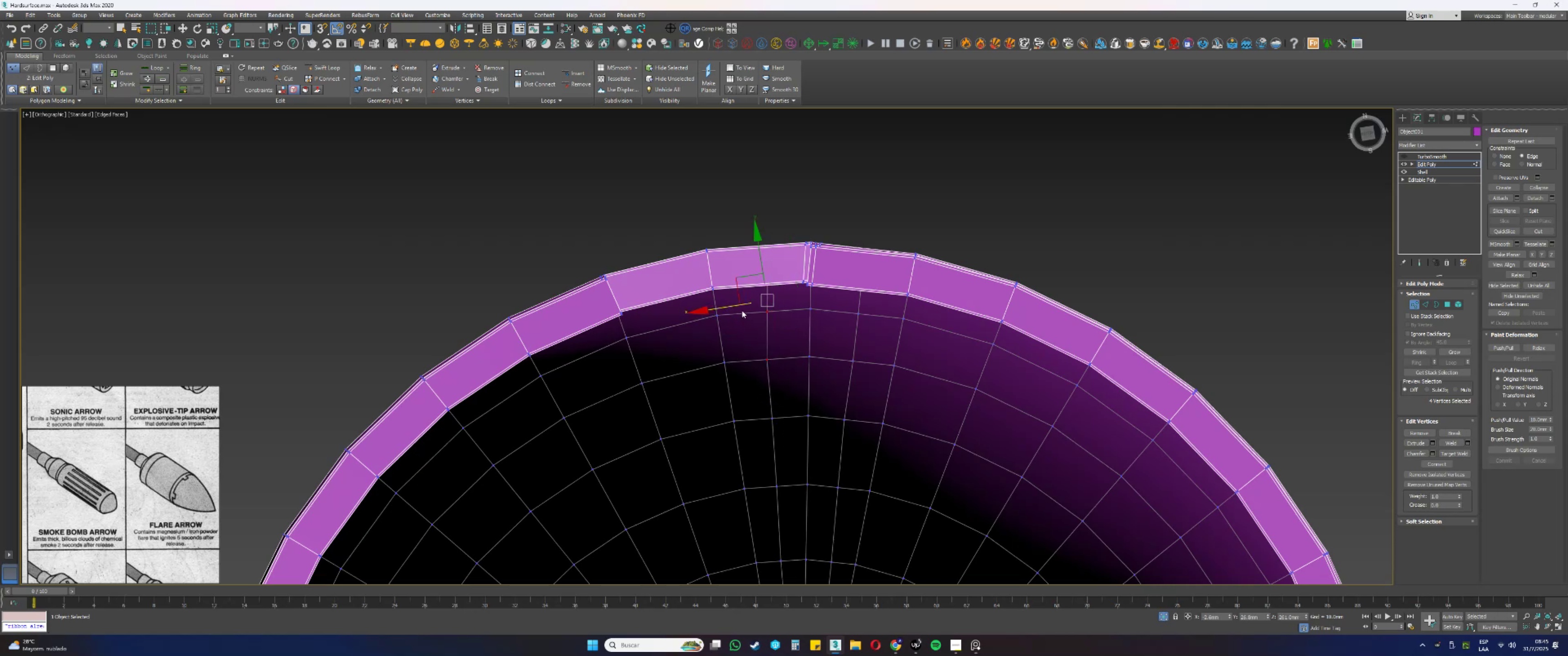 
left_click_drag(start_coordinate=[730, 306], to_coordinate=[732, 306])
 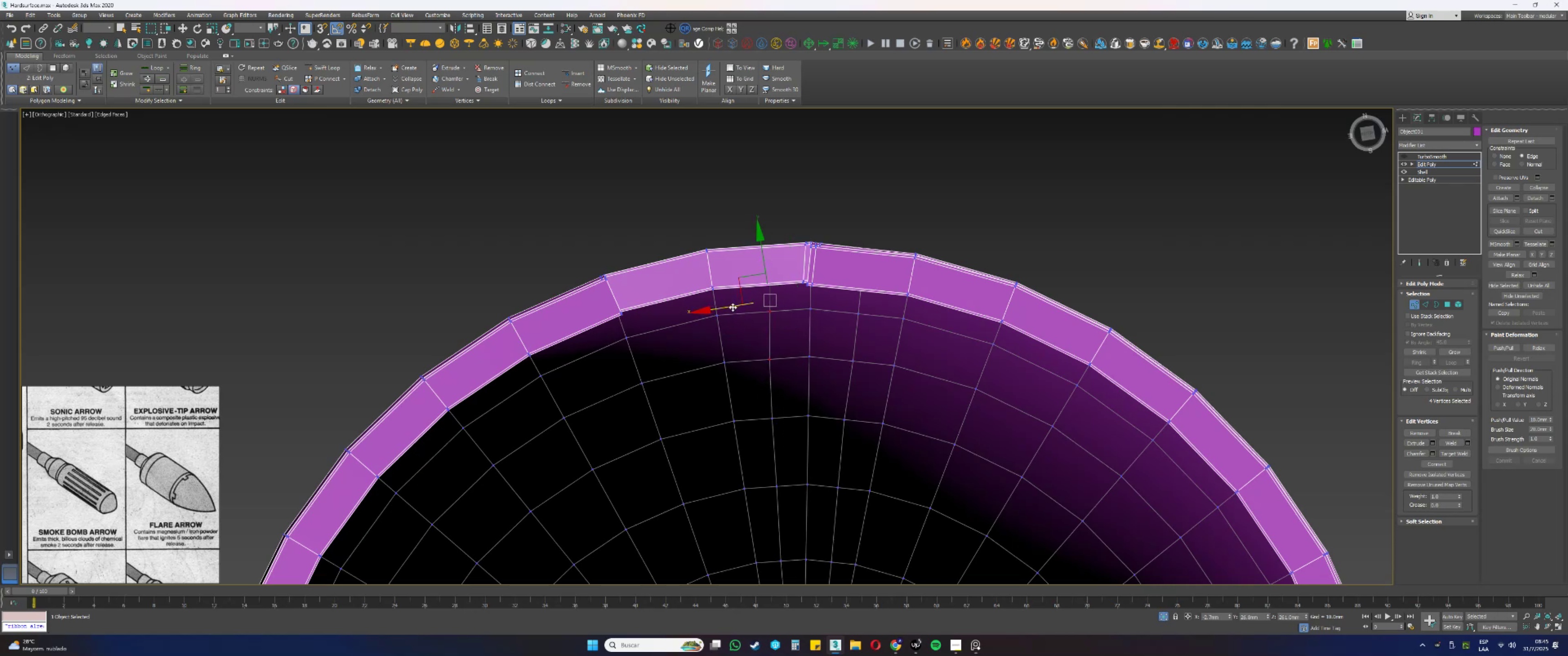 
key(Alt+AltLeft)
 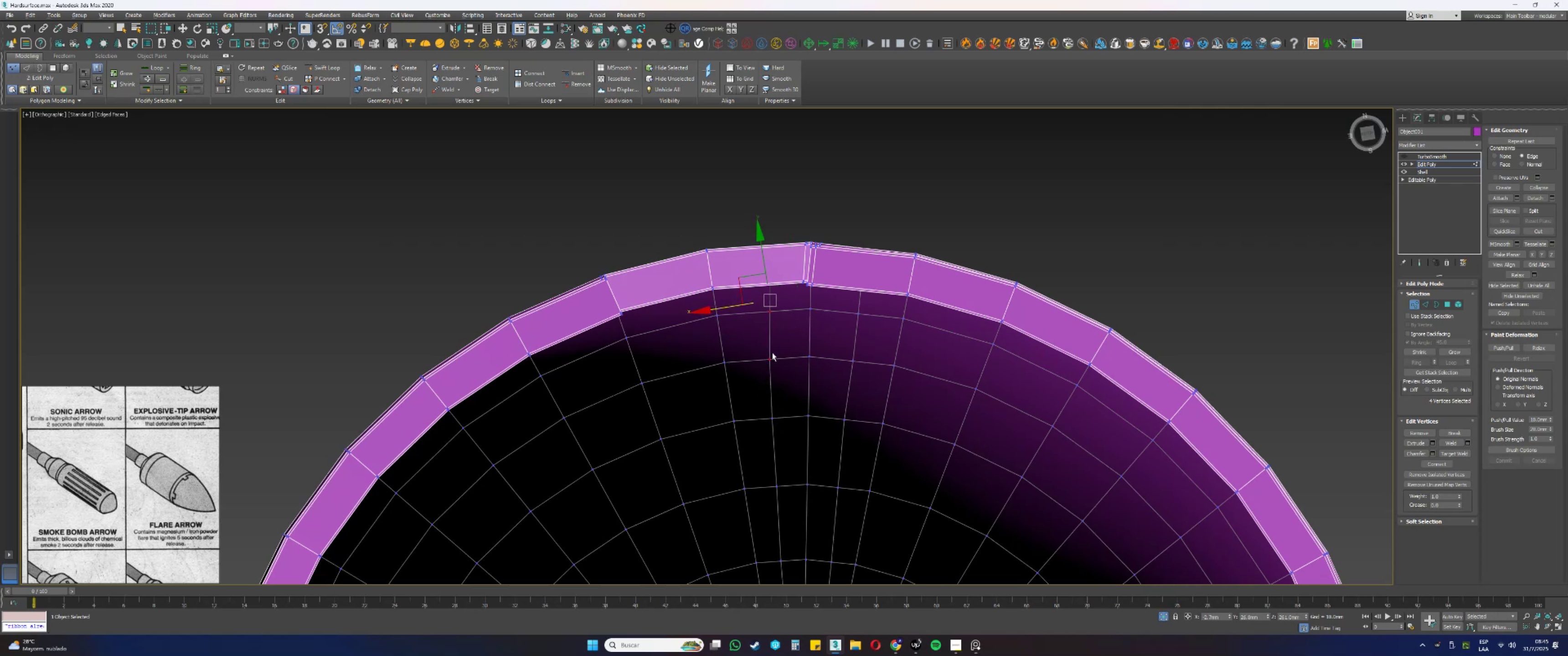 
left_click_drag(start_coordinate=[782, 371], to_coordinate=[752, 341])
 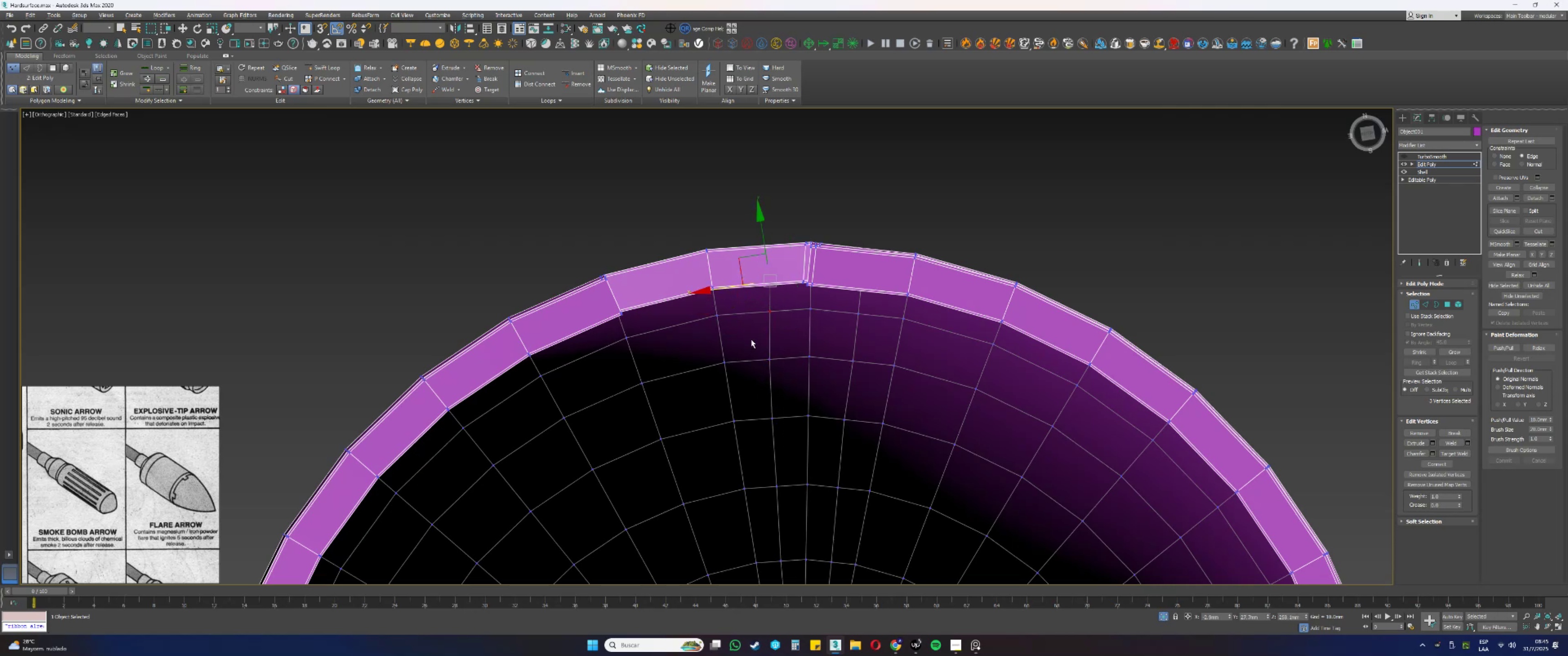 
hold_key(key=AltLeft, duration=0.34)
 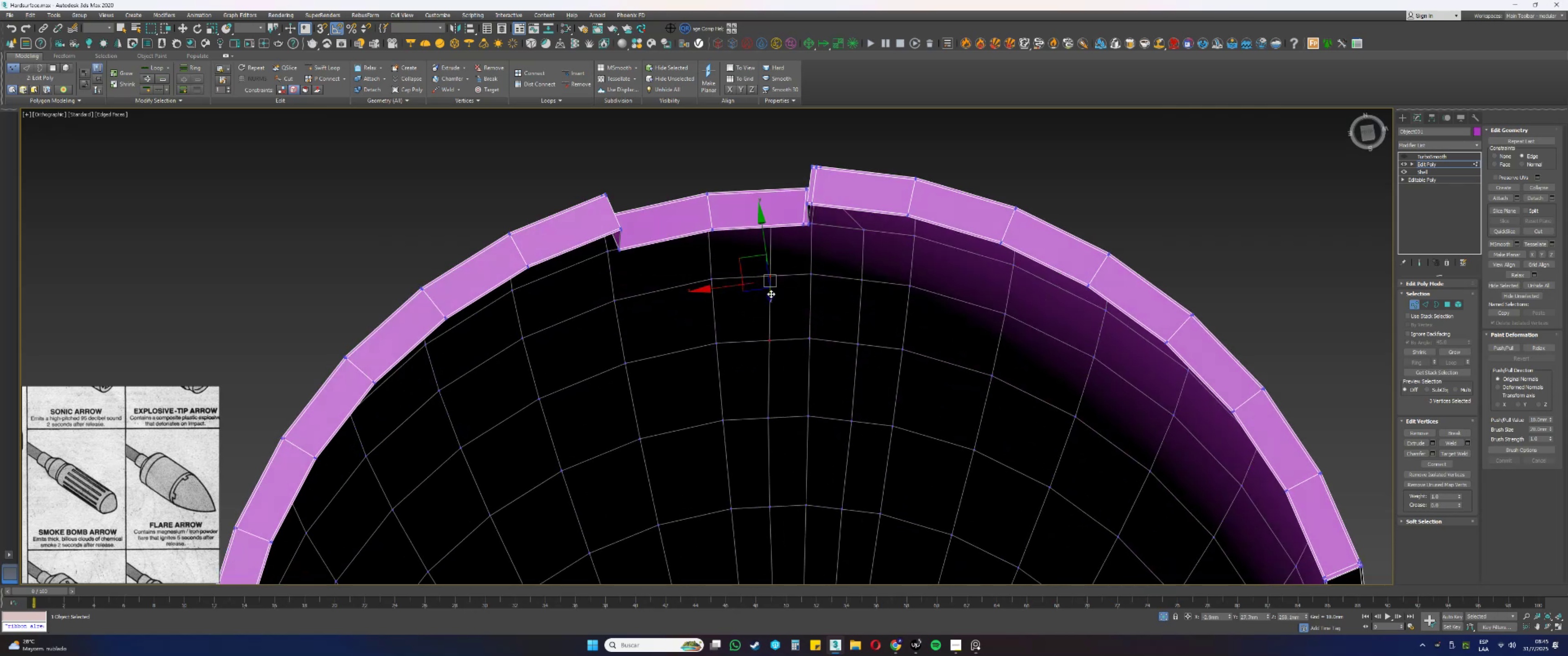 
key(Alt+AltLeft)
 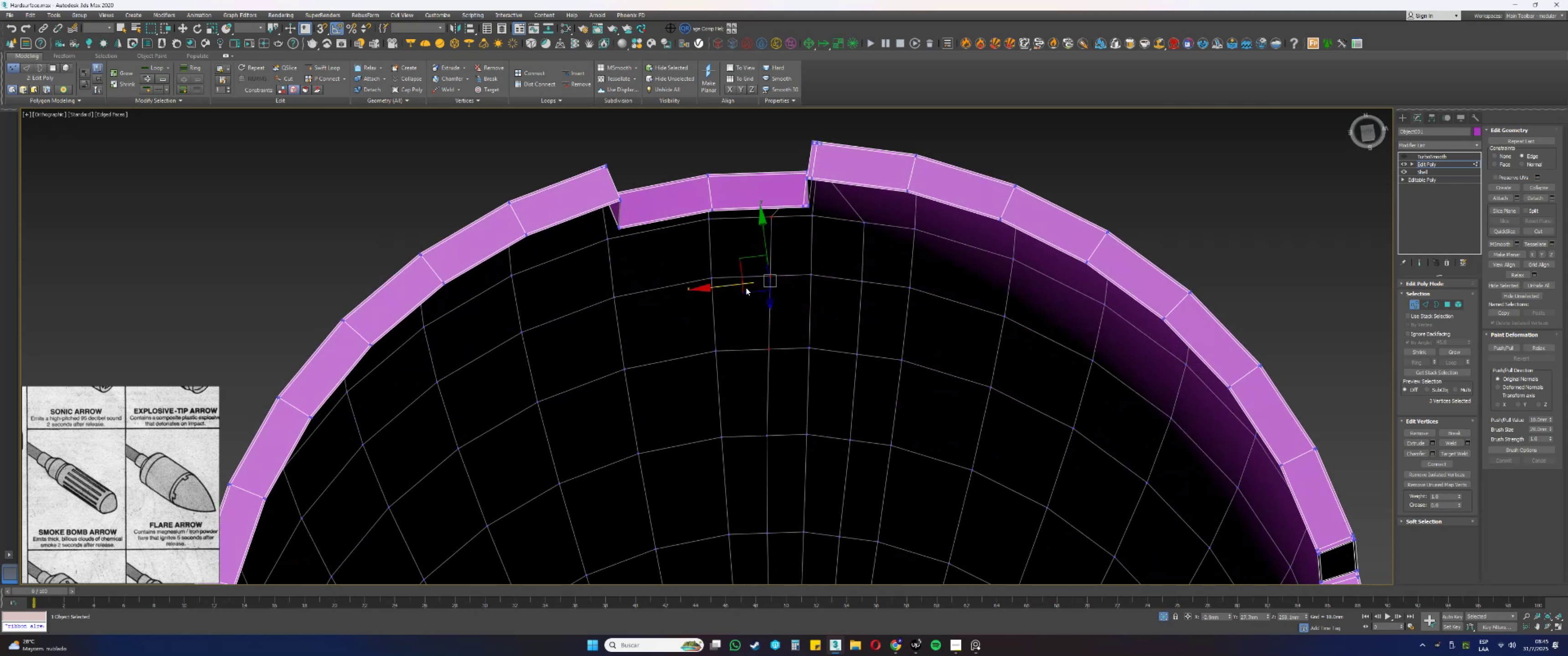 
left_click_drag(start_coordinate=[730, 287], to_coordinate=[726, 285])
 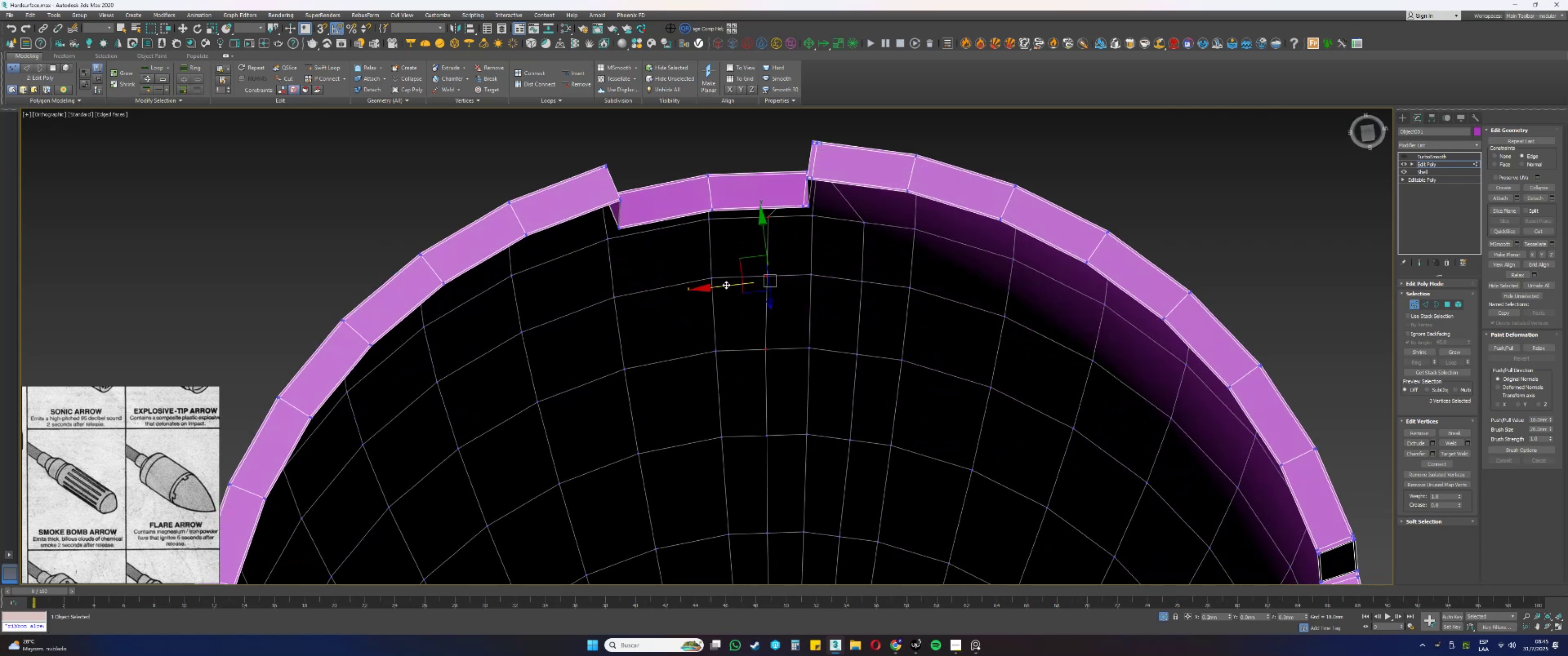 
hold_key(key=AltLeft, duration=0.32)
left_click_drag(start_coordinate=[789, 366], to_coordinate=[748, 321])
 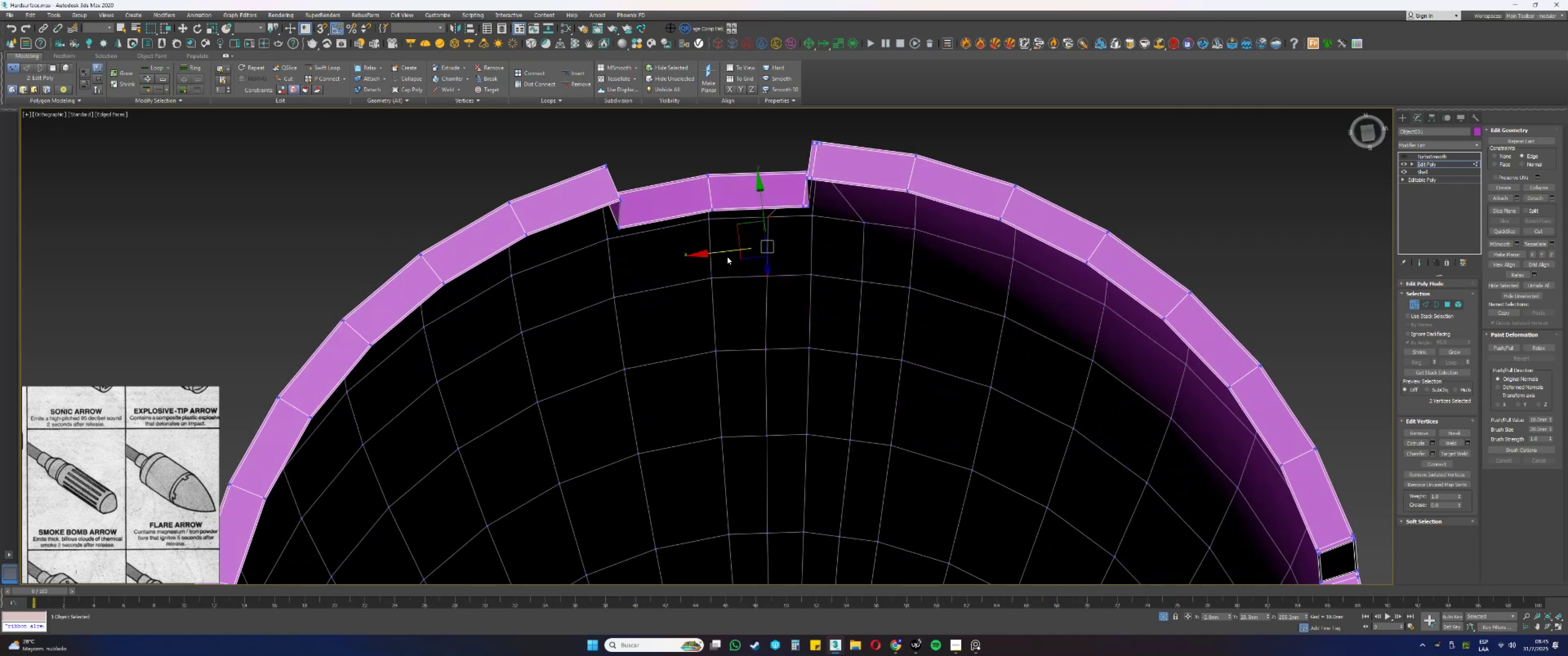 
left_click_drag(start_coordinate=[724, 254], to_coordinate=[720, 253])
 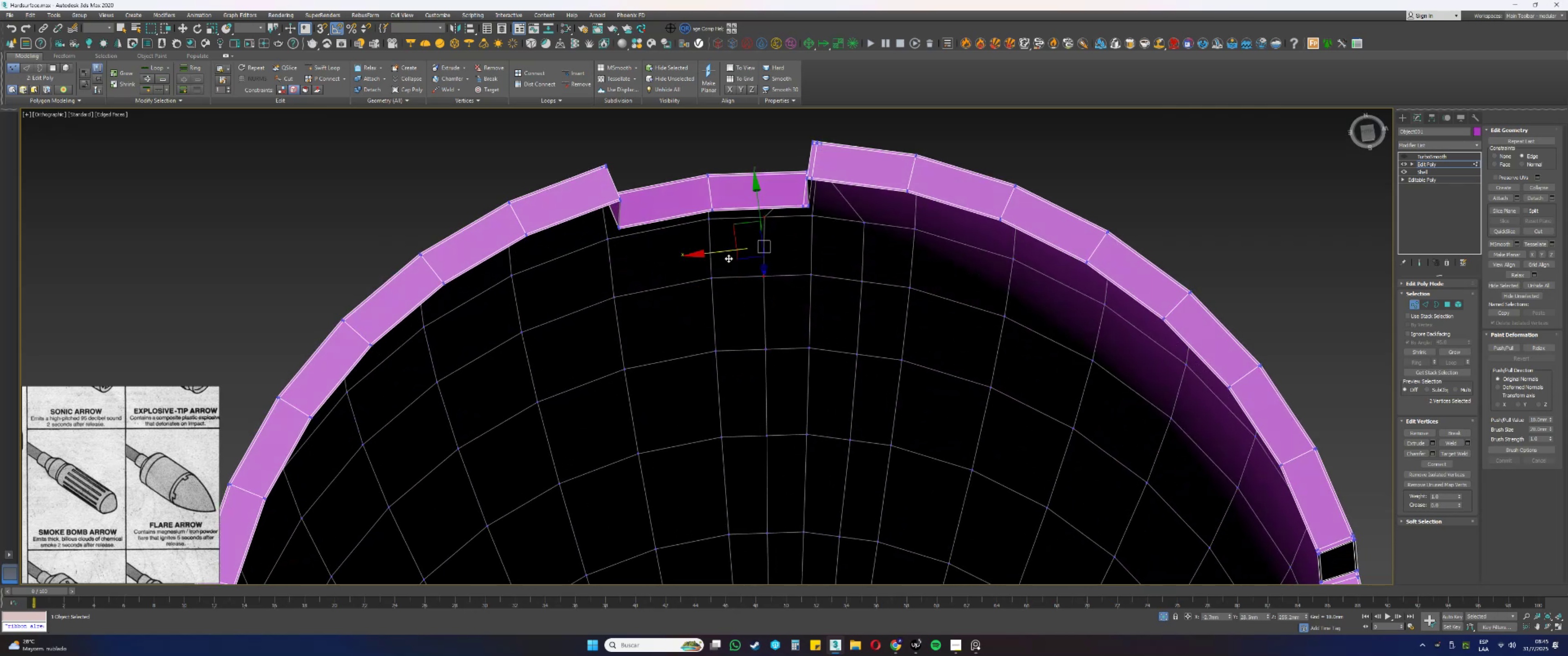 
hold_key(key=AltLeft, duration=0.63)
 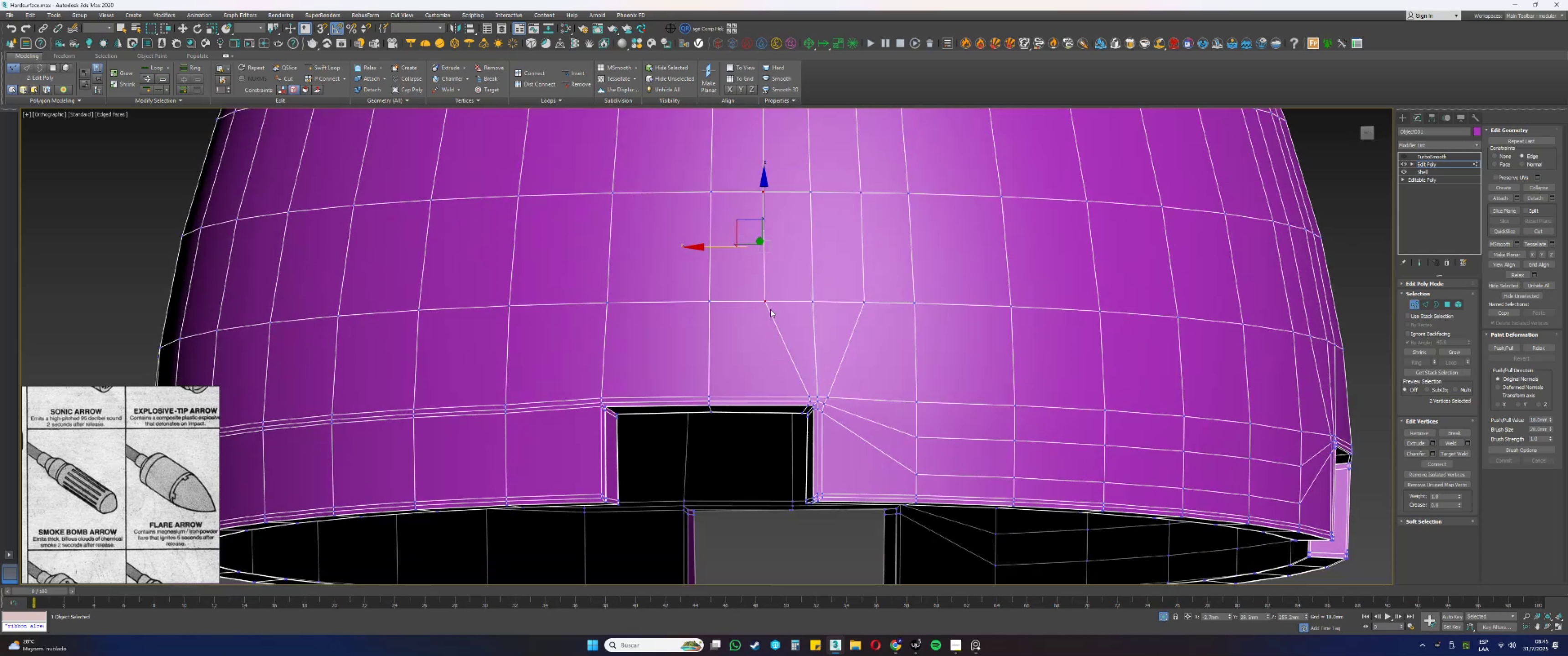 
hold_key(key=AltLeft, duration=0.3)
 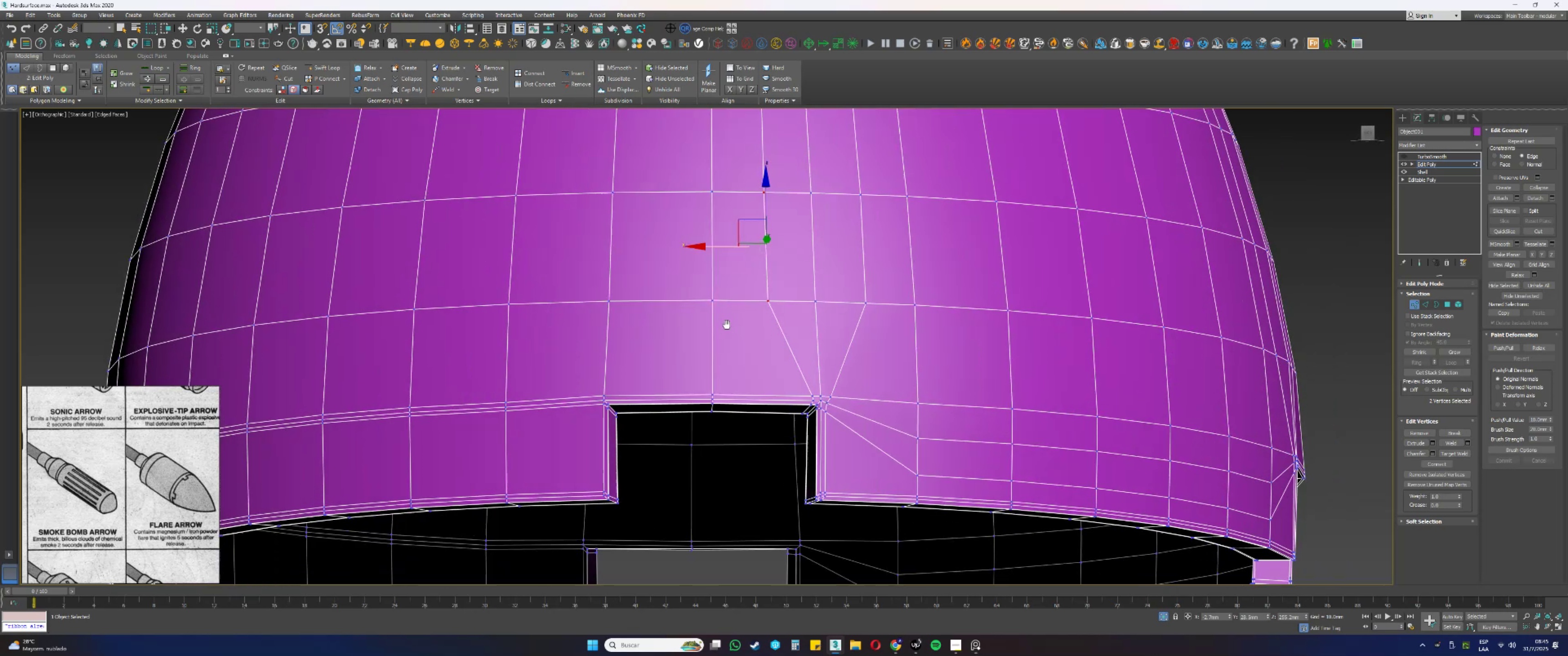 
key(Alt+AltLeft)
 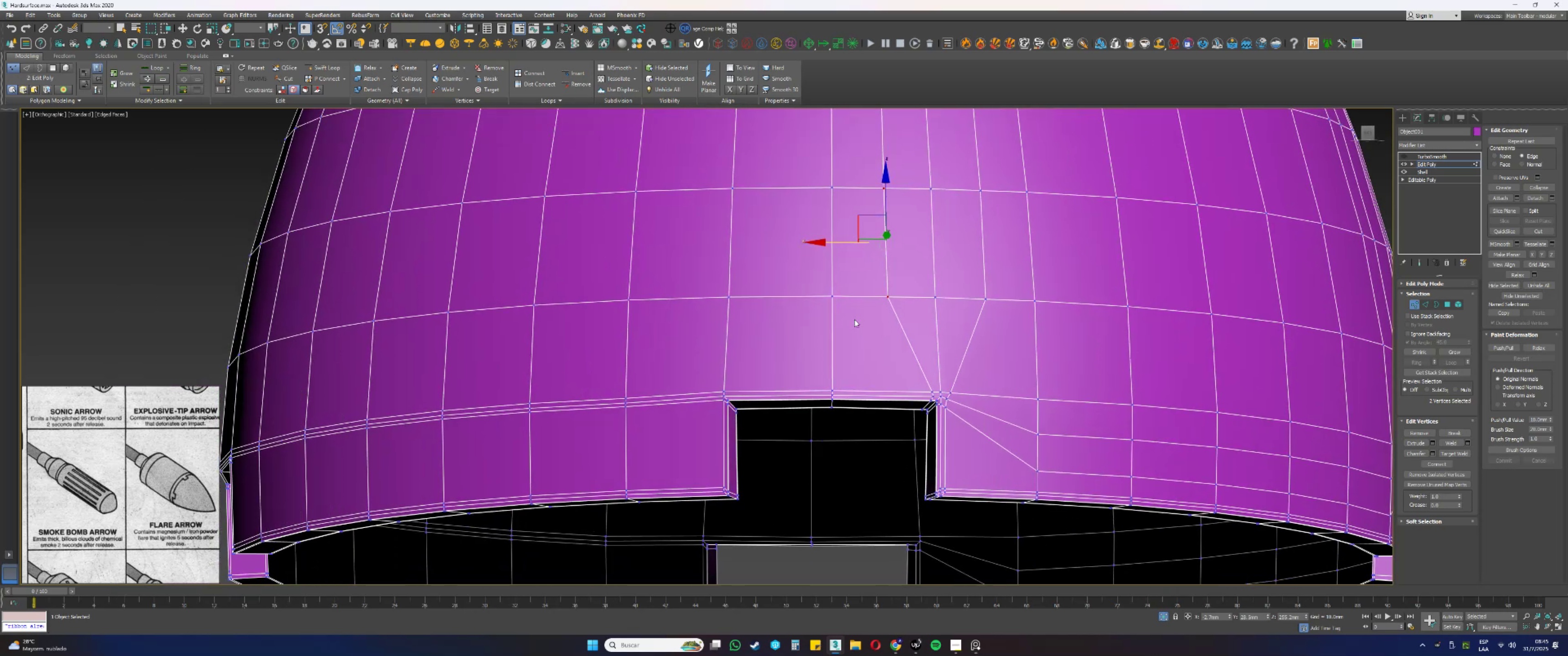 
scroll: coordinate [854, 317], scroll_direction: up, amount: 1.0
 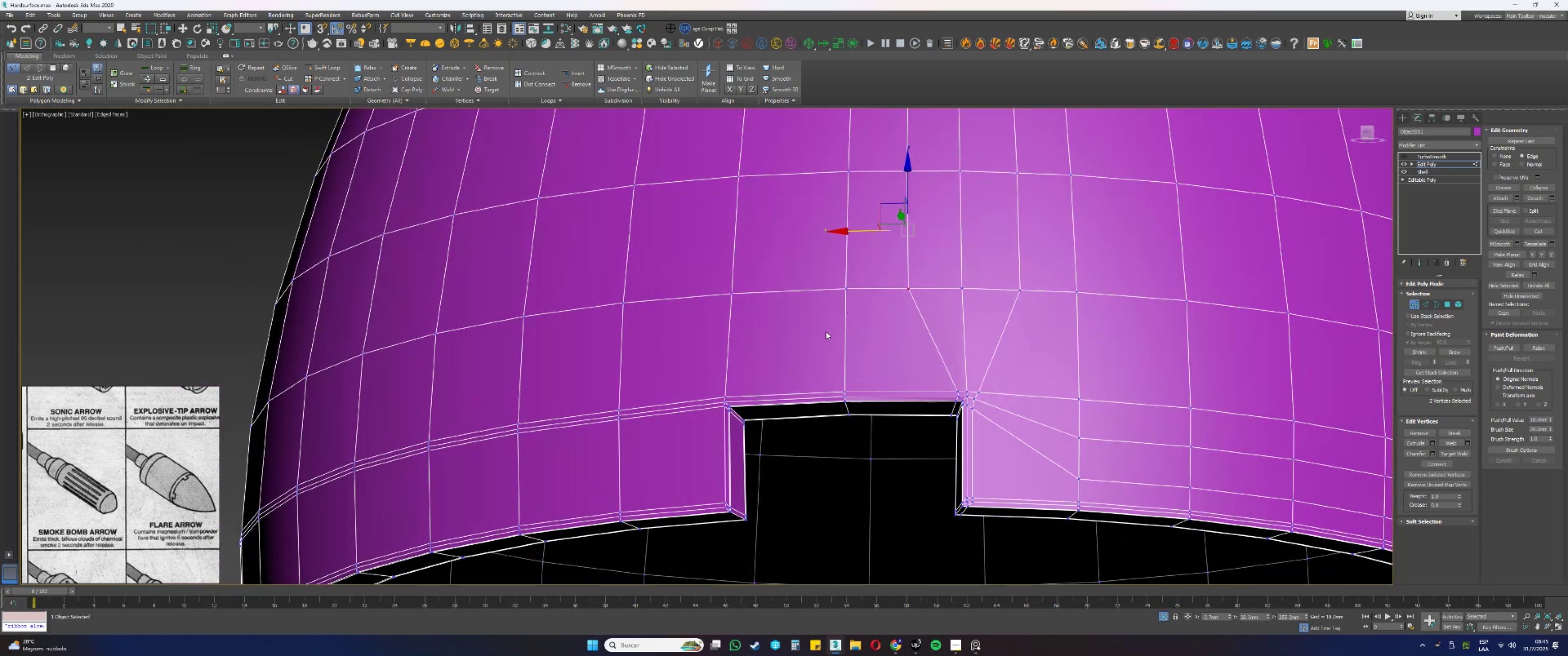 
left_click([802, 351])
 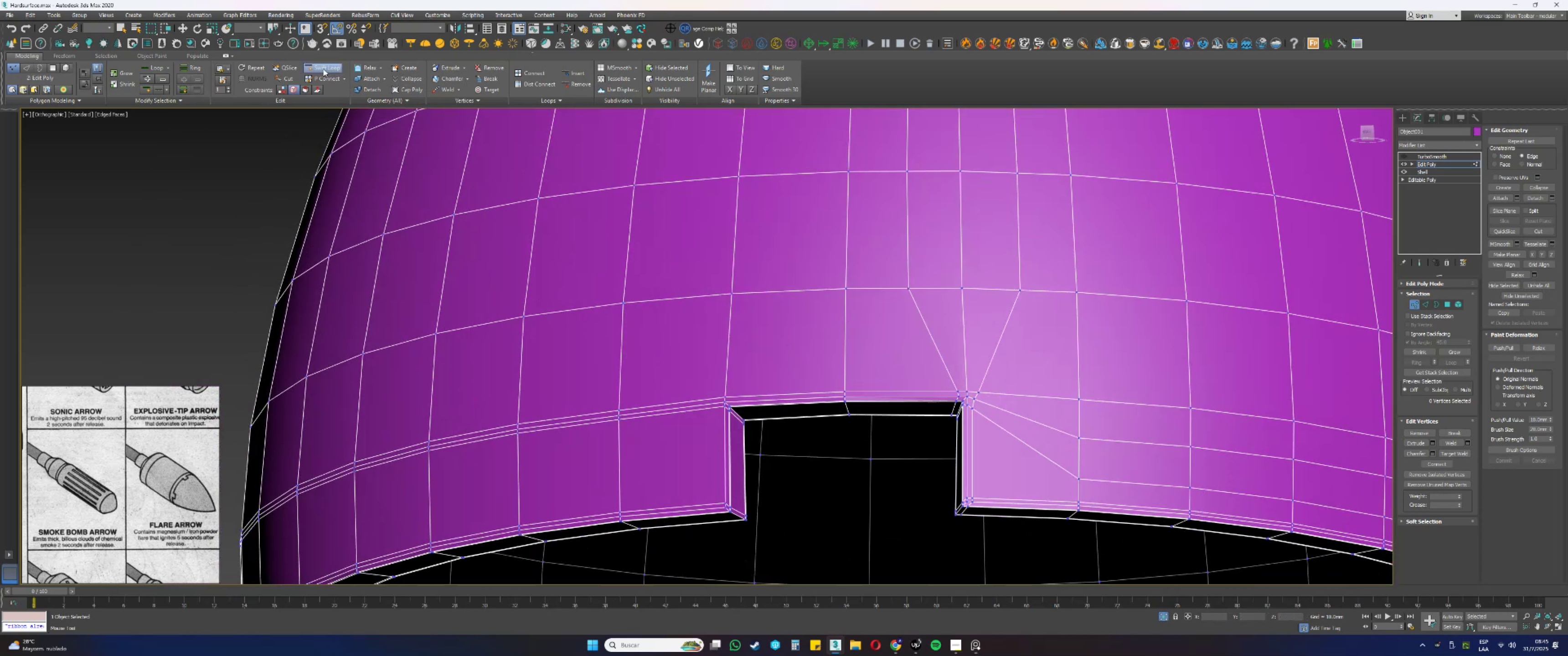 
scroll: coordinate [734, 400], scroll_direction: up, amount: 1.0
 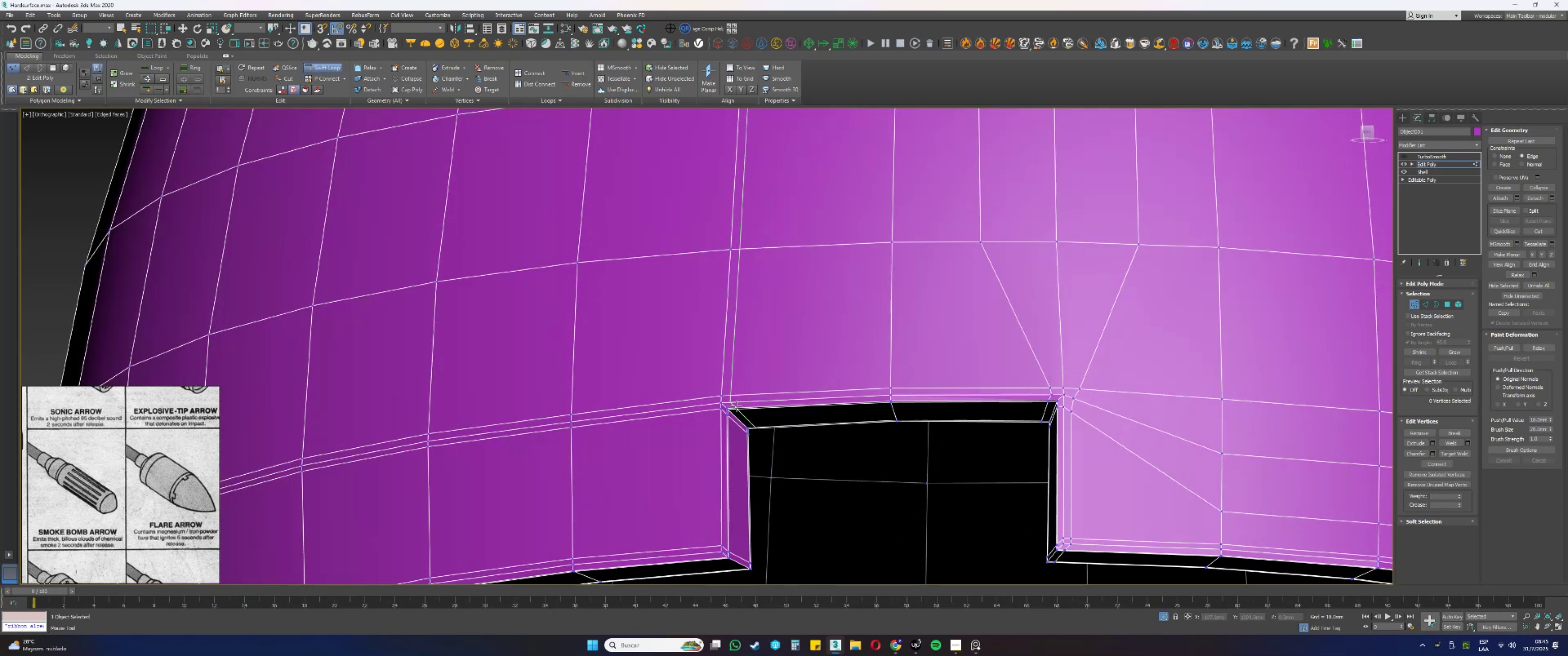 
left_click([737, 406])
 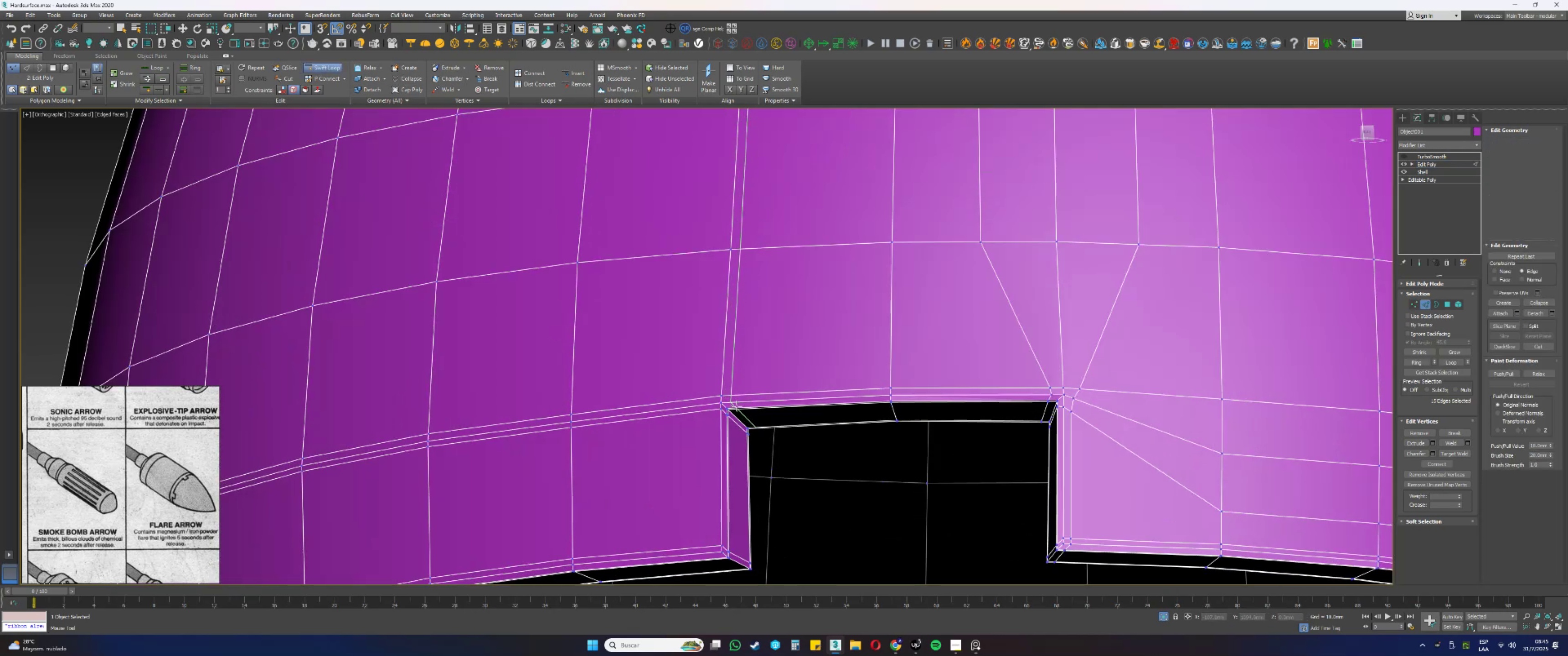 
right_click([737, 403])
 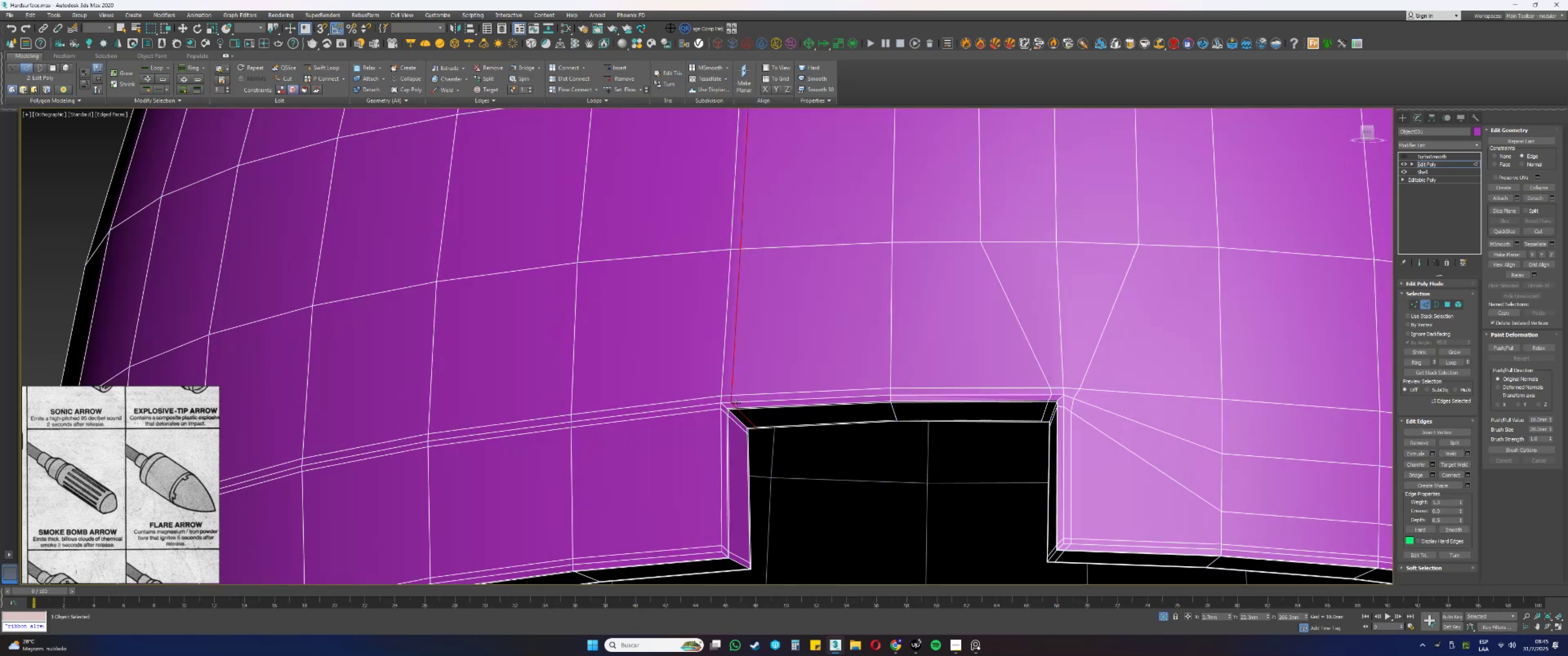 
scroll: coordinate [735, 402], scroll_direction: up, amount: 2.0
 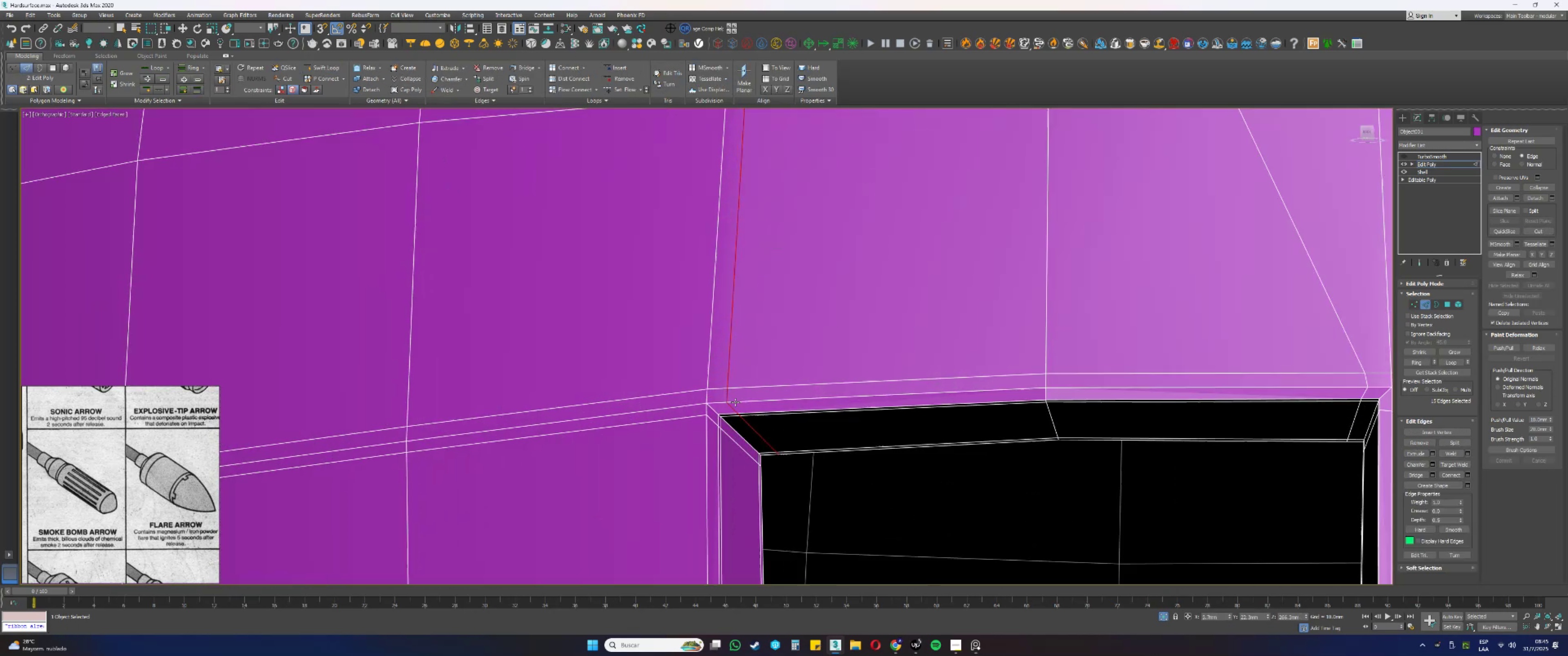 
key(1)
 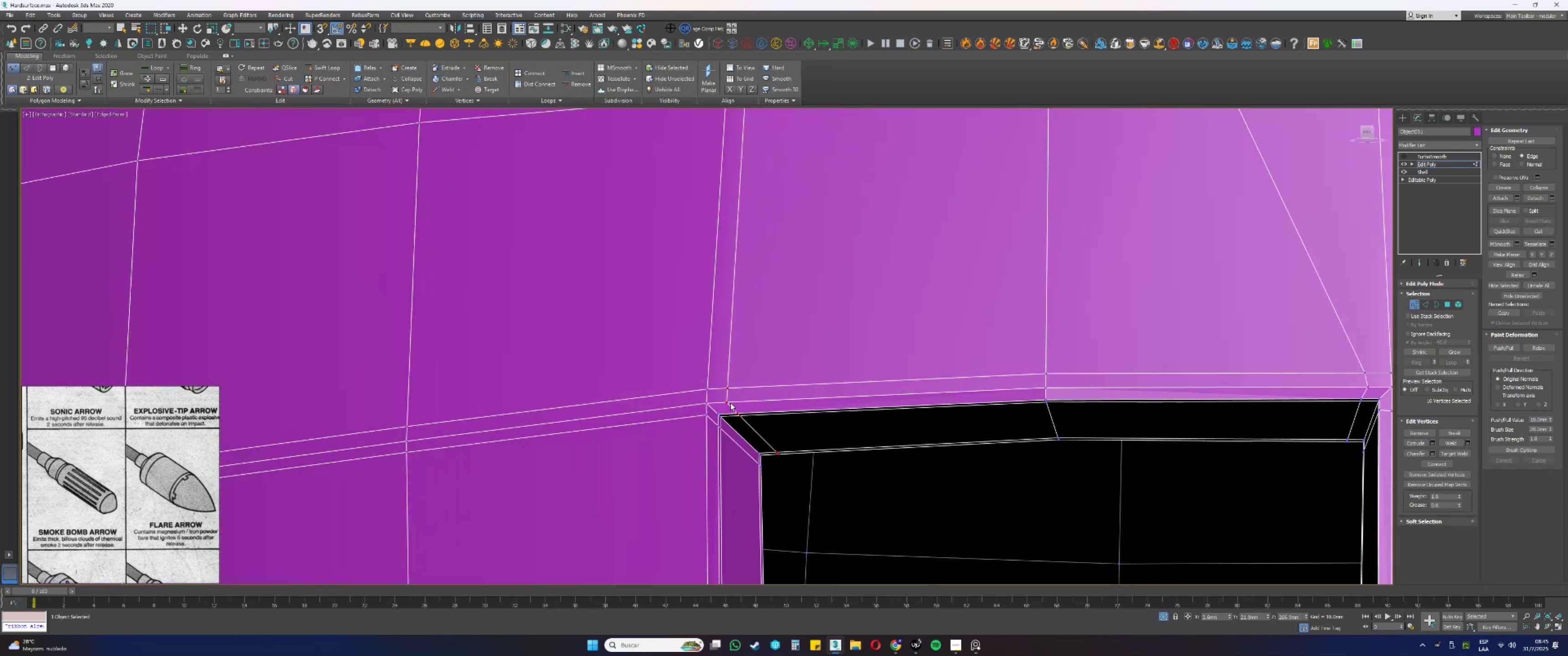 
left_click([729, 402])
 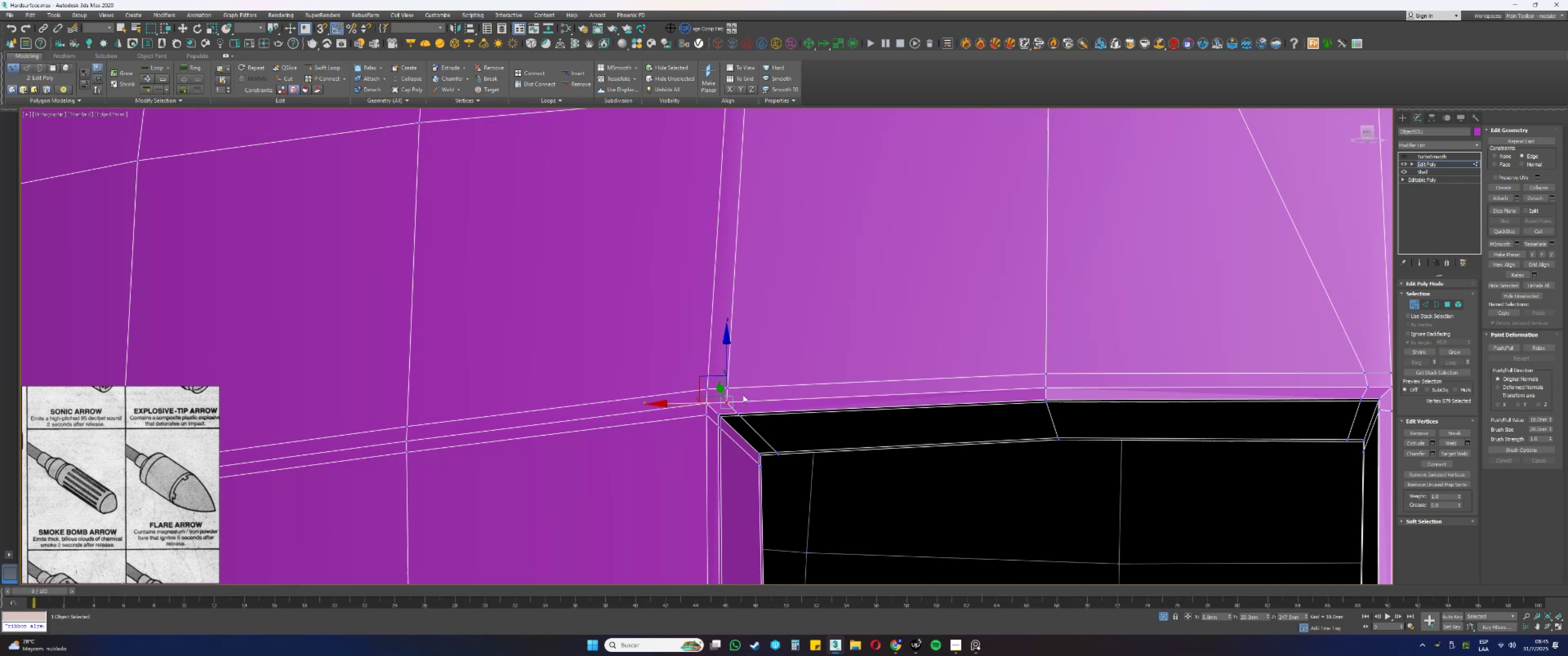 
type(fz)
 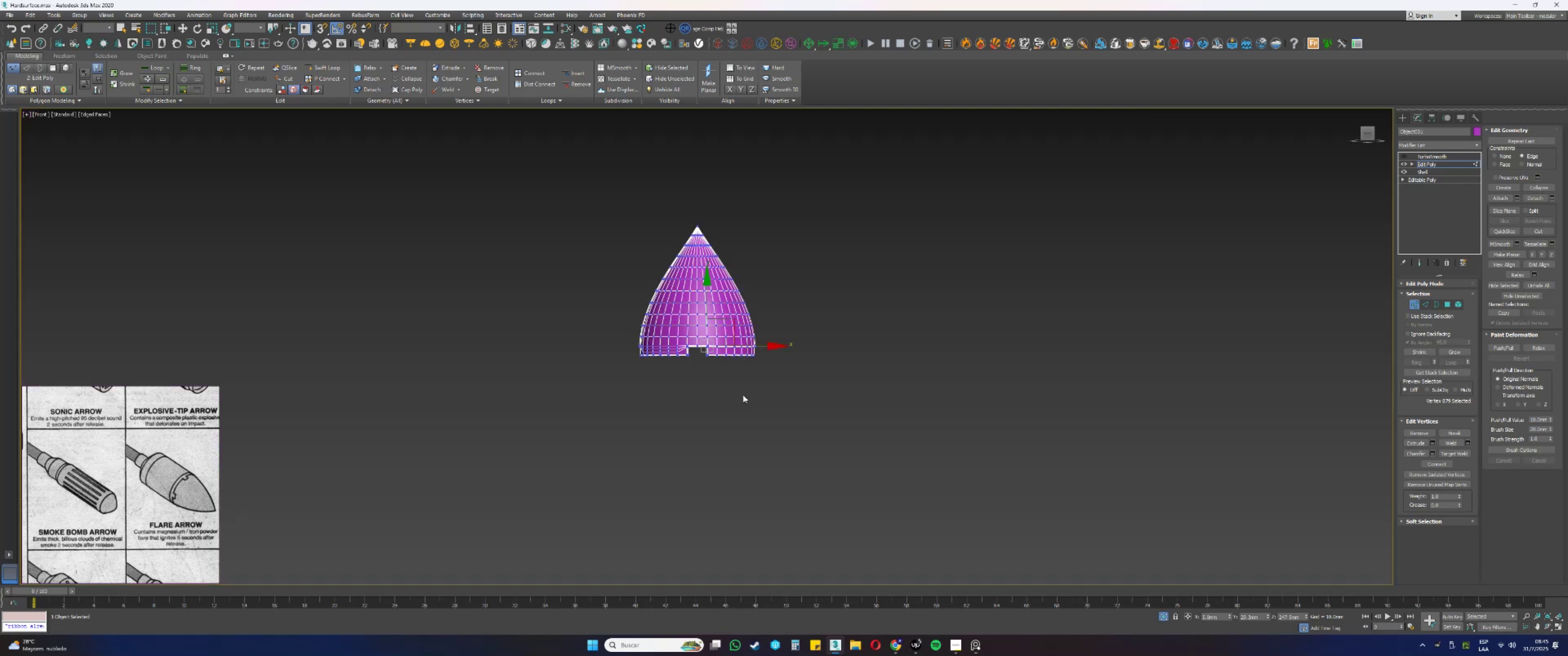 
scroll: coordinate [730, 373], scroll_direction: up, amount: 2.0
 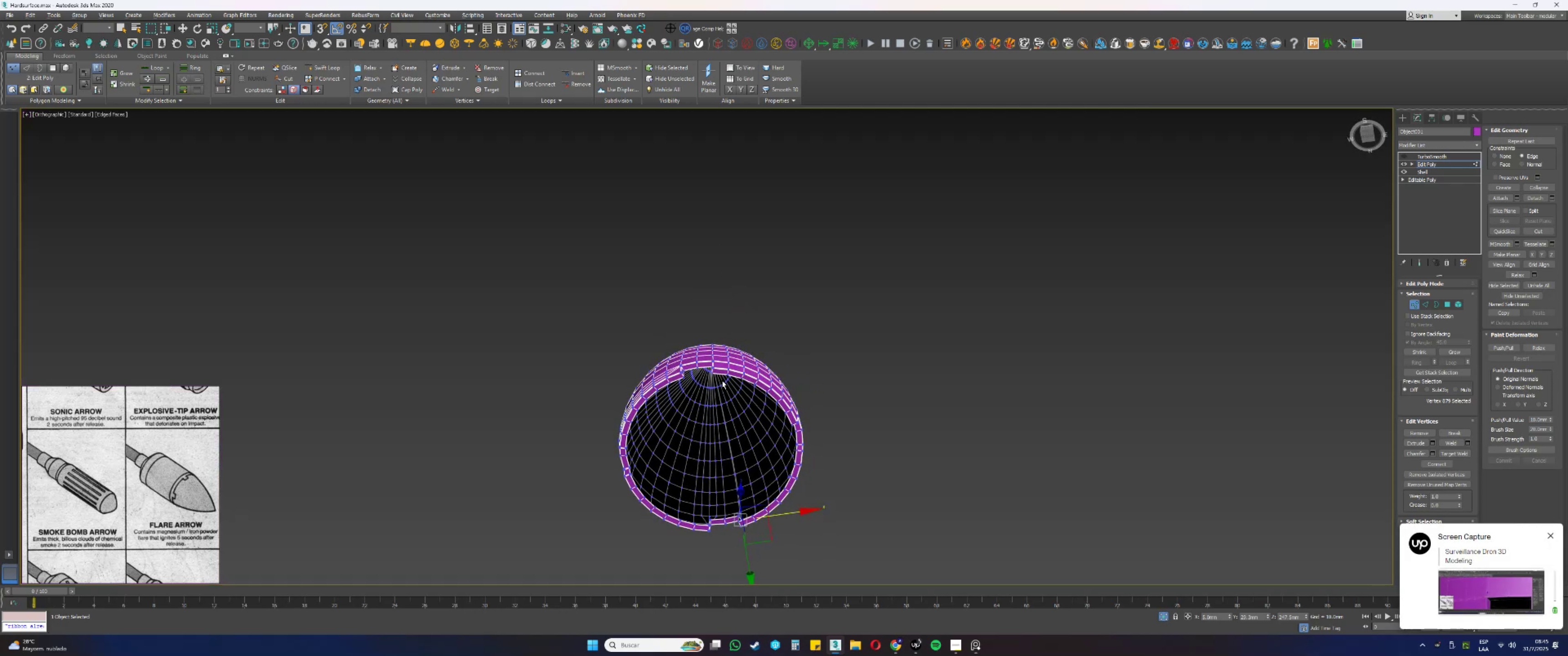 
key(Alt+AltLeft)
 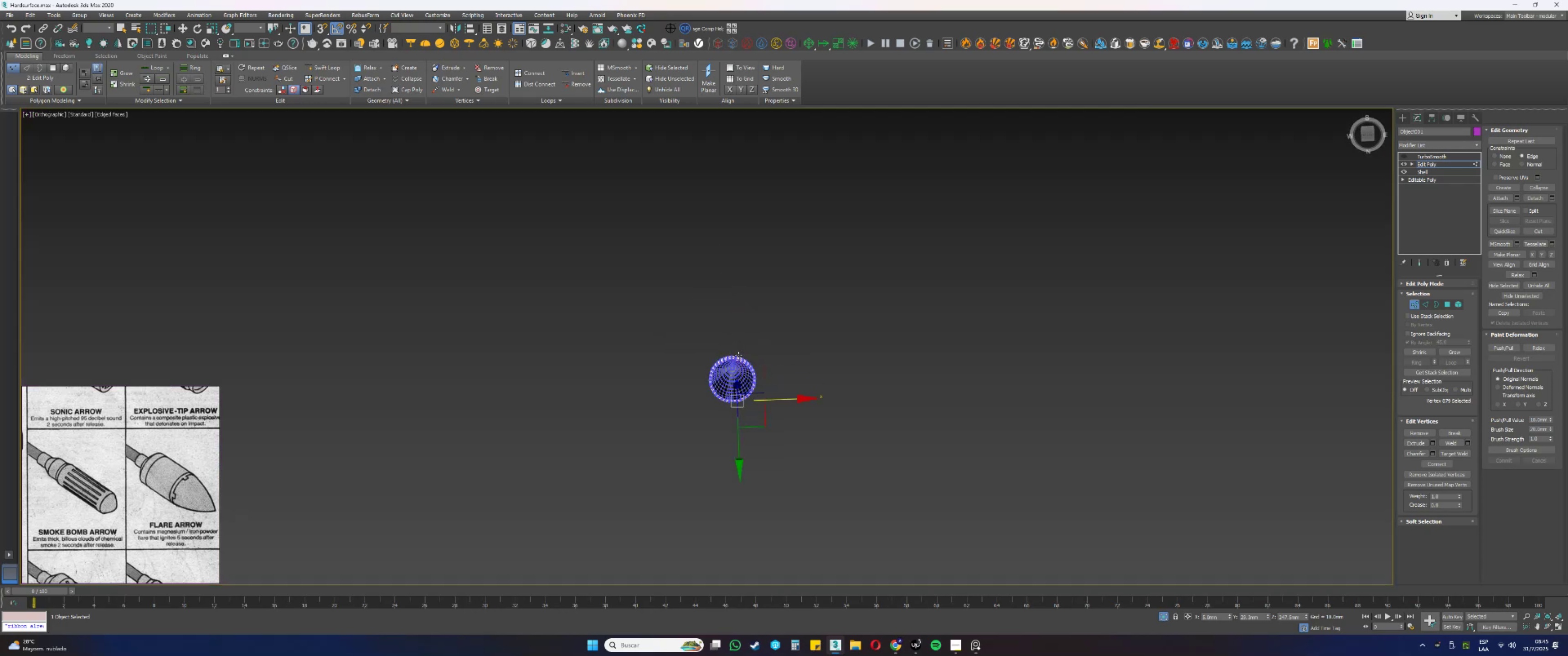 
hold_key(key=AltLeft, duration=0.36)
 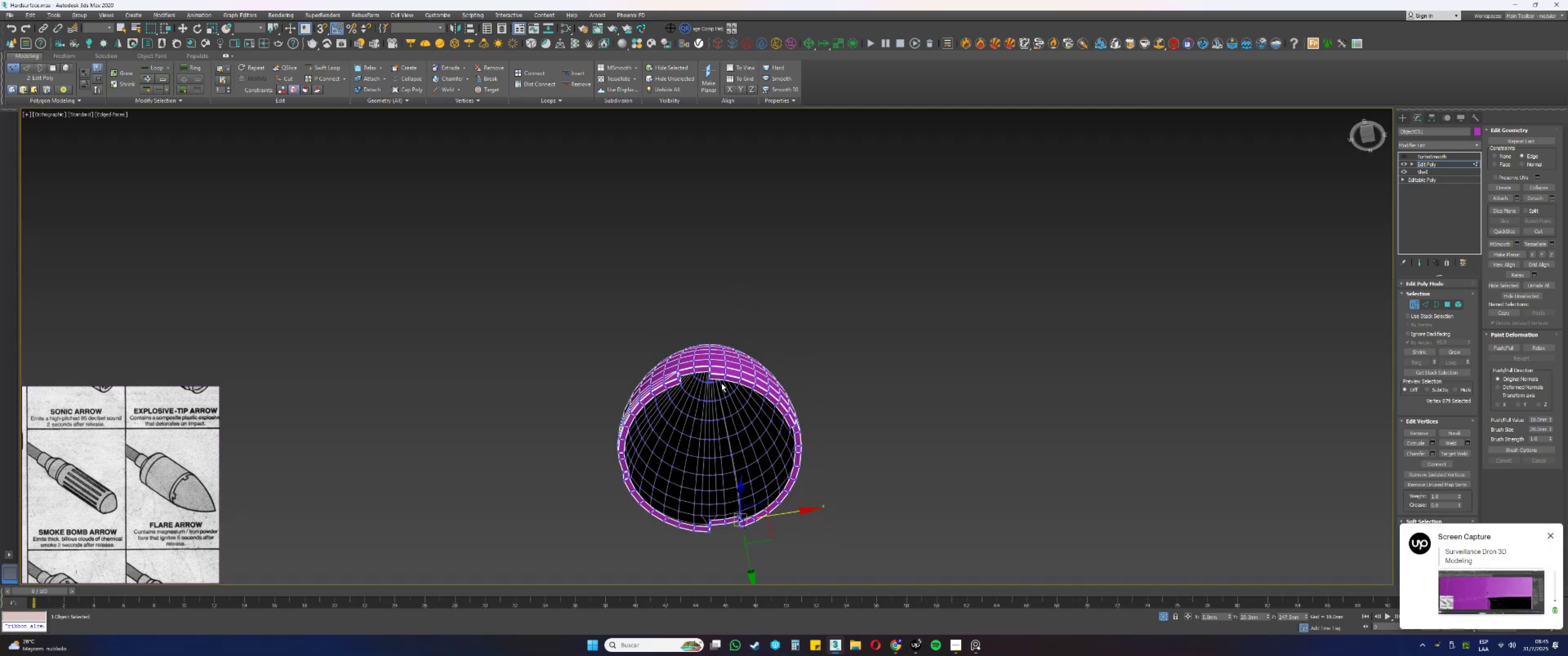 
hold_key(key=AltLeft, duration=0.94)
 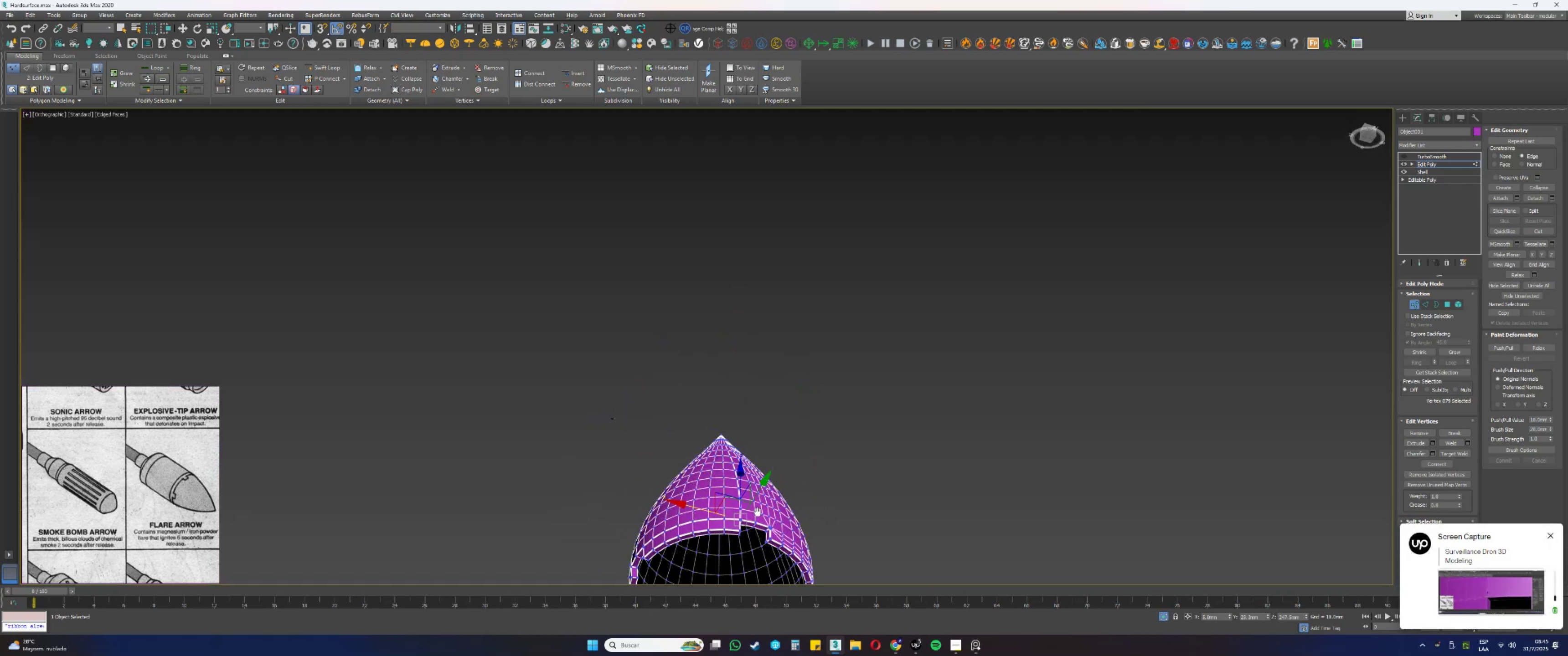 
hold_key(key=AltLeft, duration=0.41)
 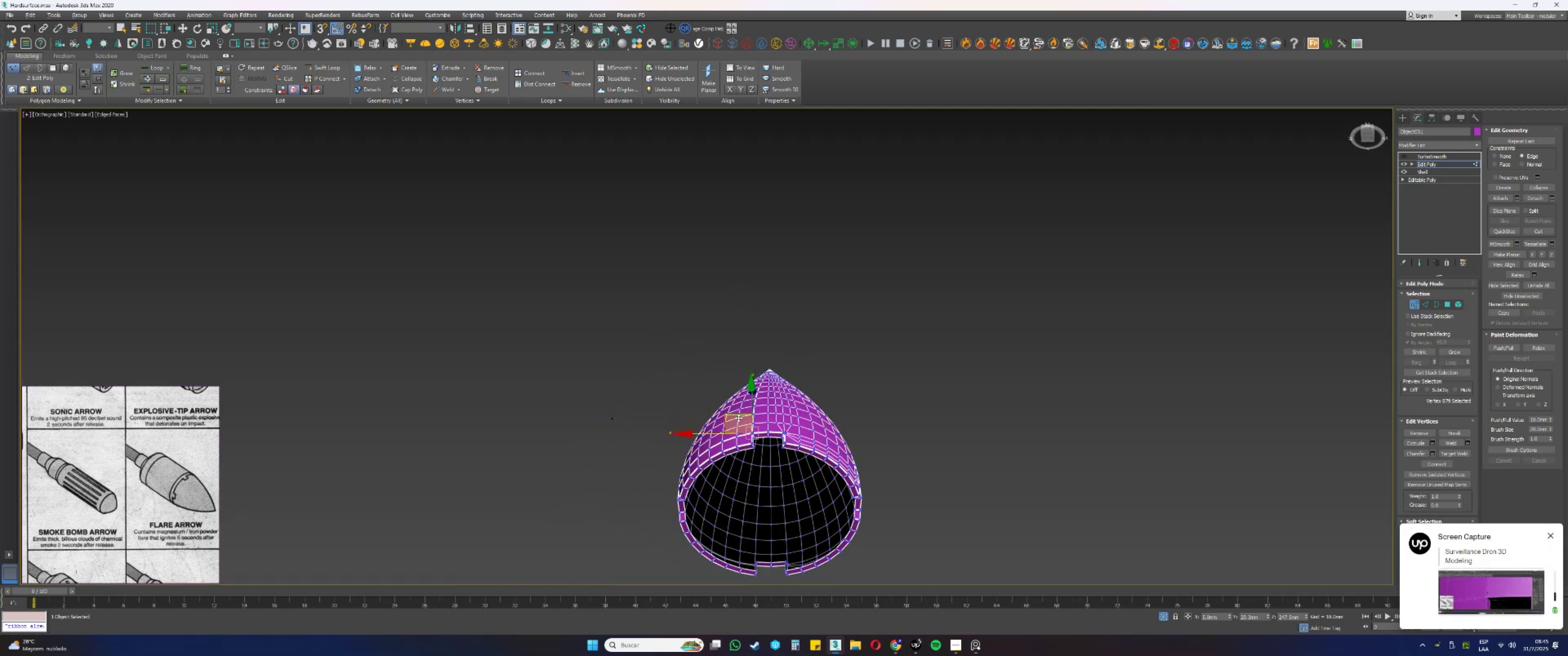 
scroll: coordinate [755, 422], scroll_direction: up, amount: 7.0
 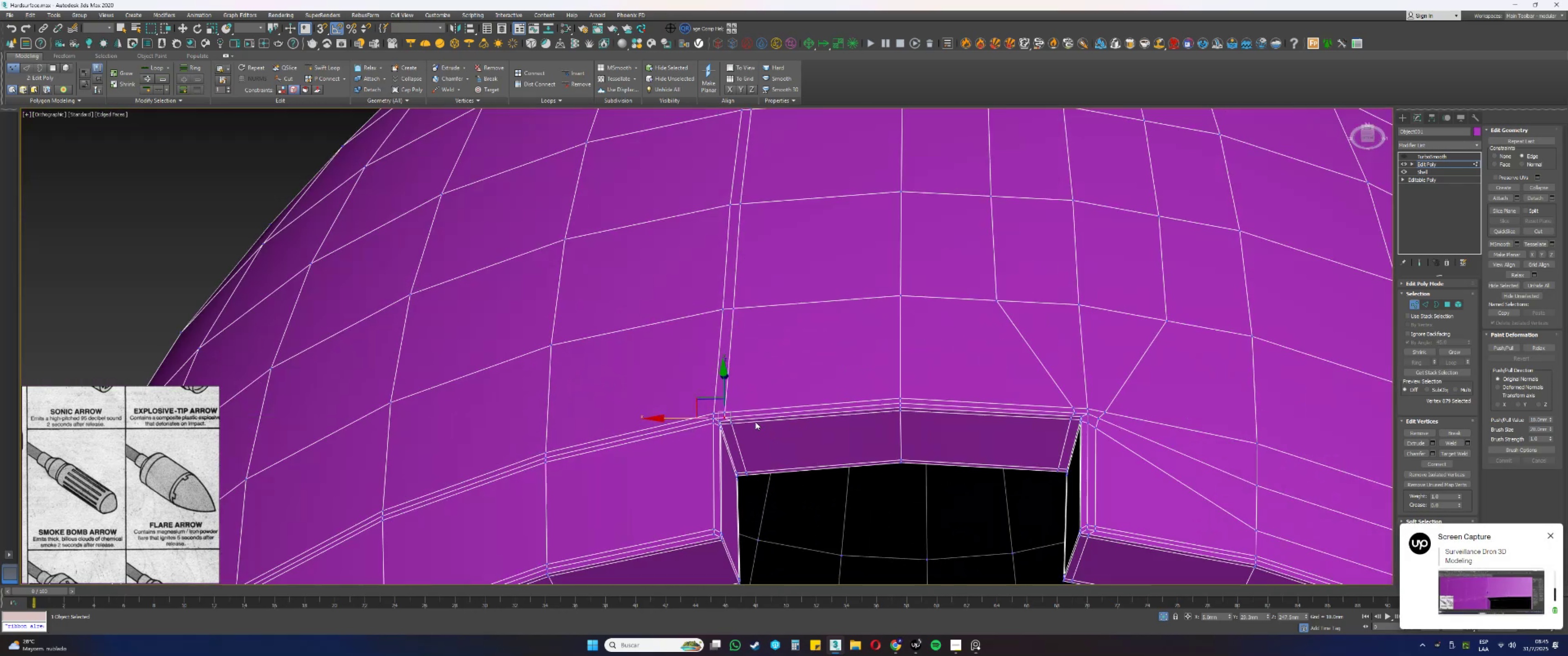 
key(Alt+AltLeft)
 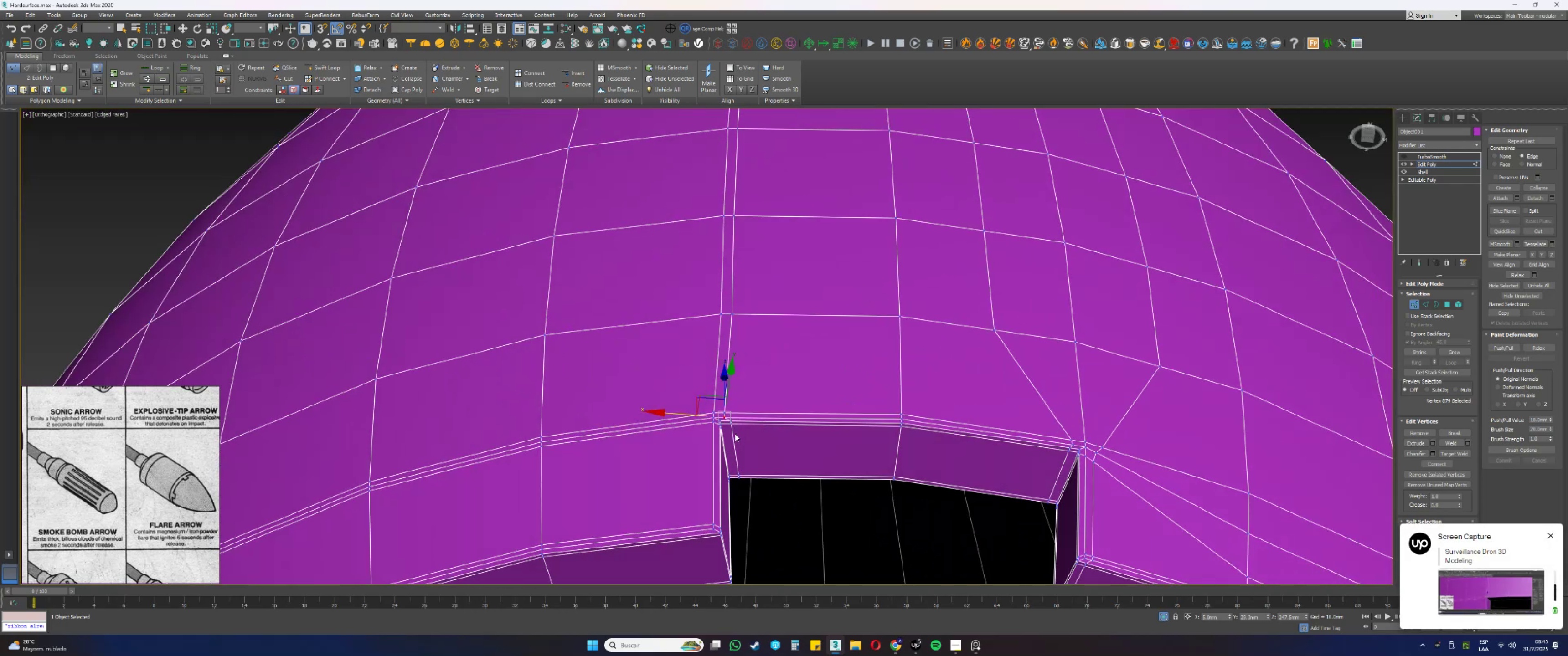 
scroll: coordinate [730, 422], scroll_direction: up, amount: 2.0
 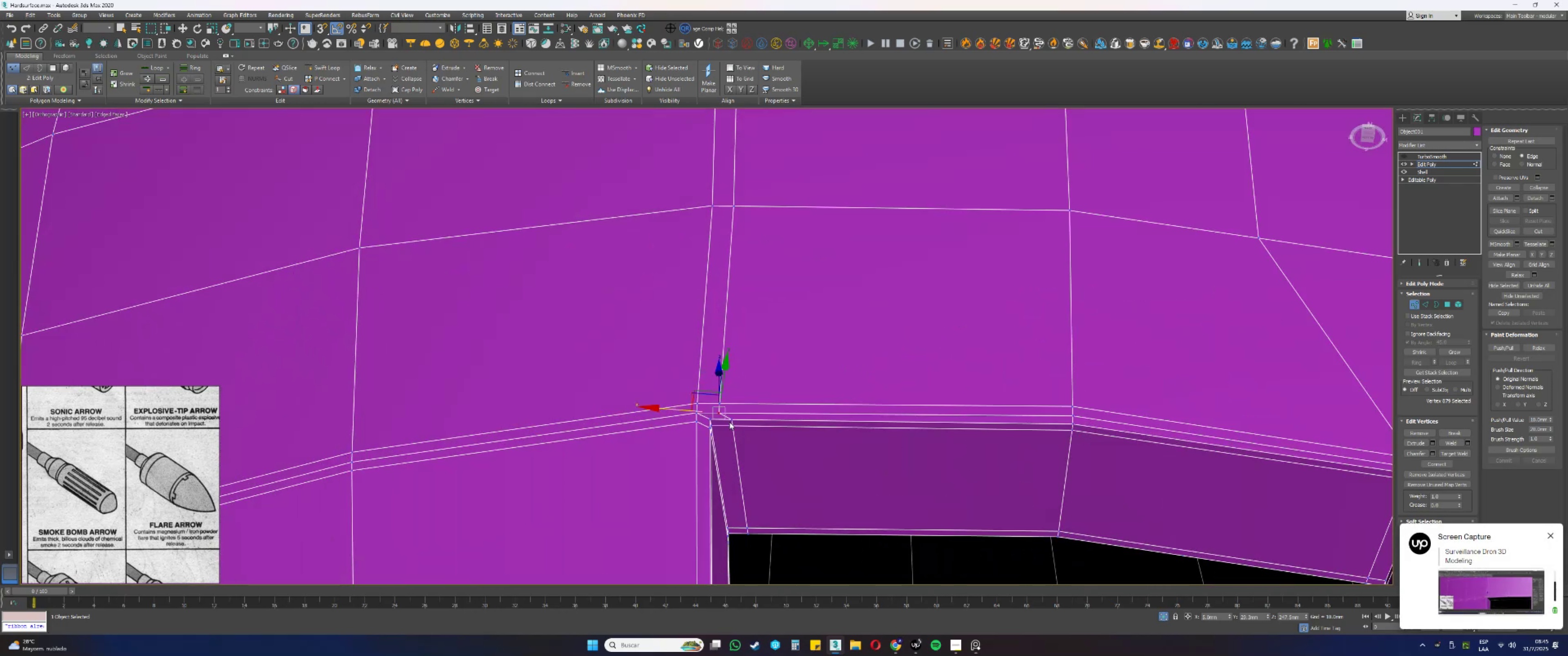 
key(Q)
 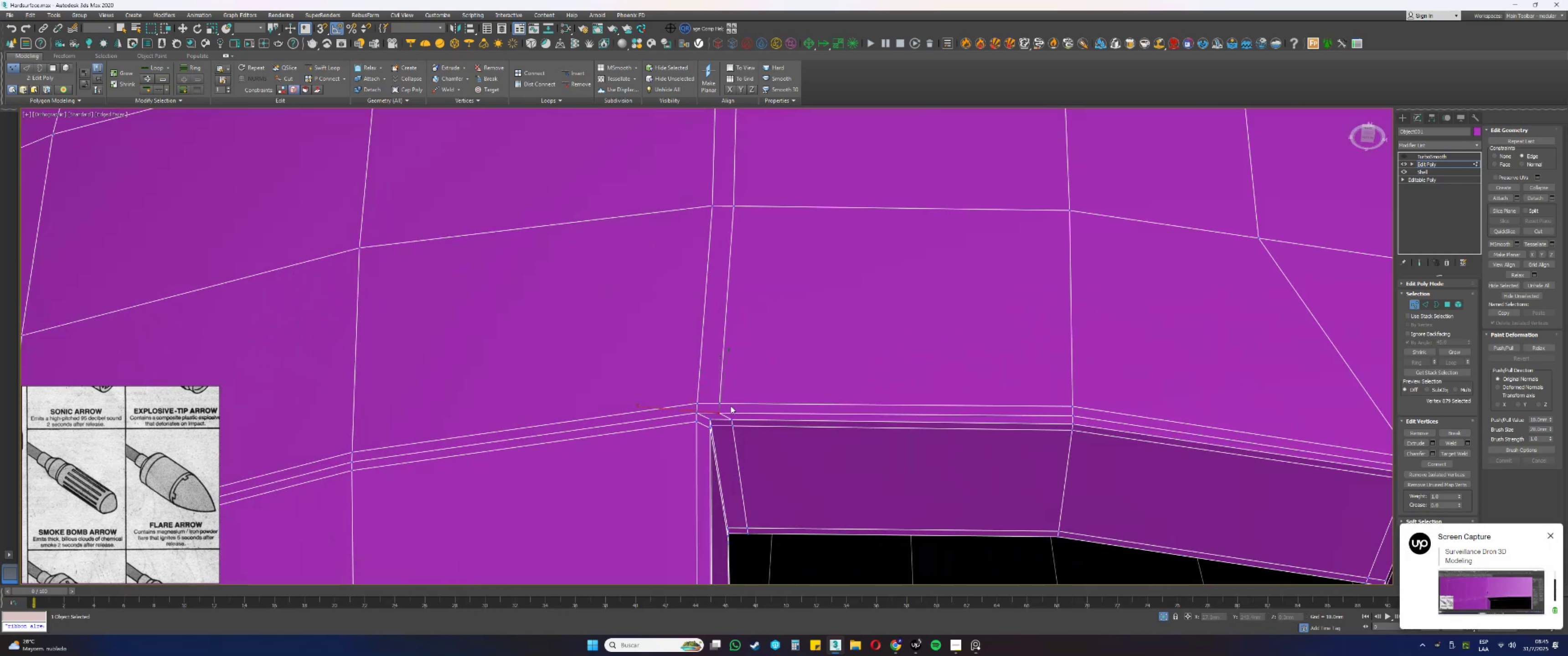 
hold_key(key=ControlLeft, duration=0.5)
left_click([719, 404])
 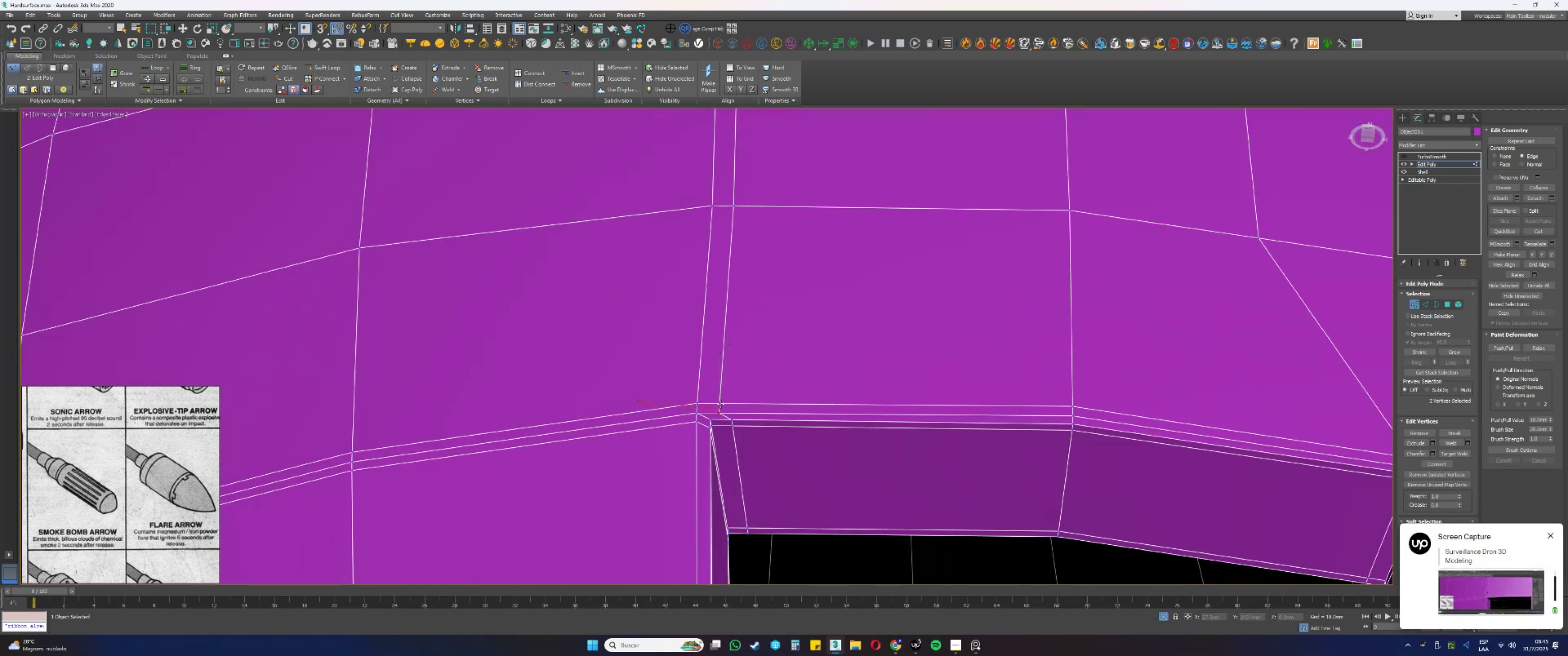 
scroll: coordinate [733, 422], scroll_direction: down, amount: 2.0
 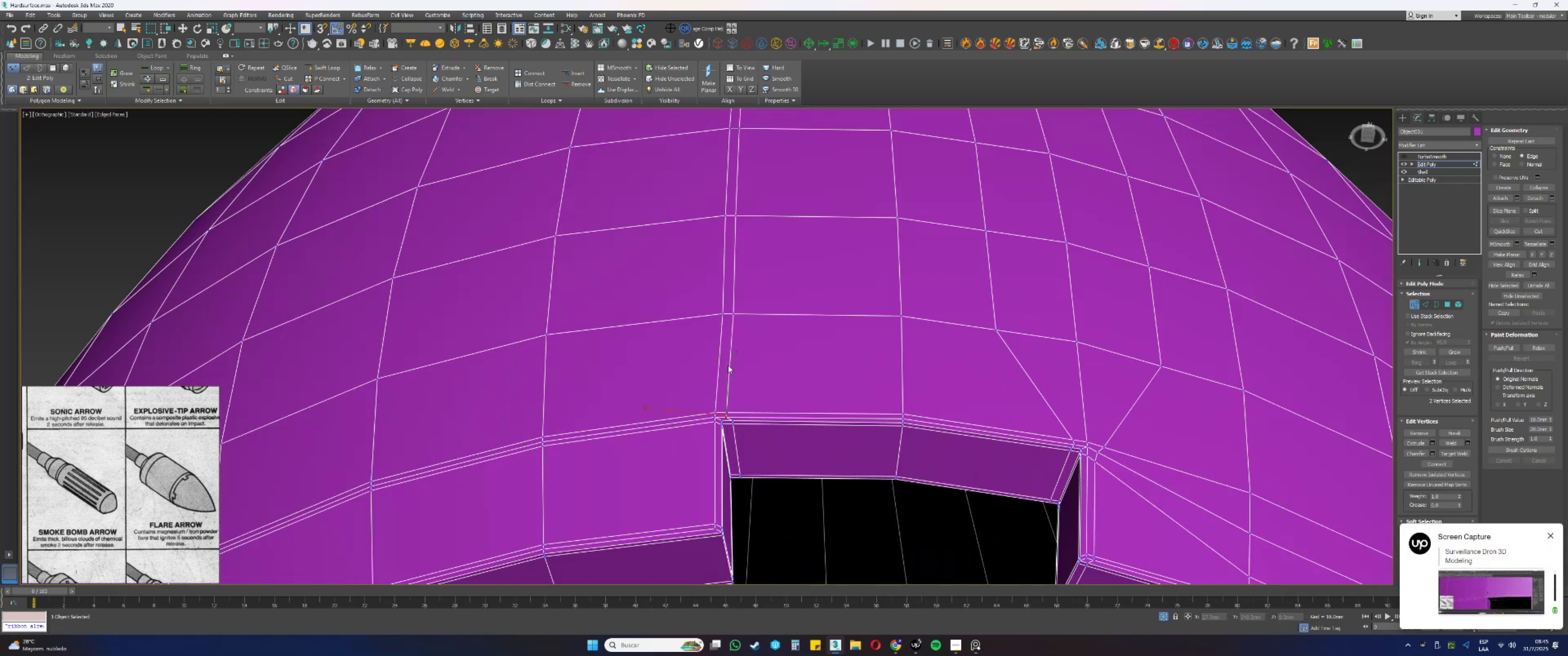 
hold_key(key=ControlLeft, duration=0.55)
left_click([733, 313])
 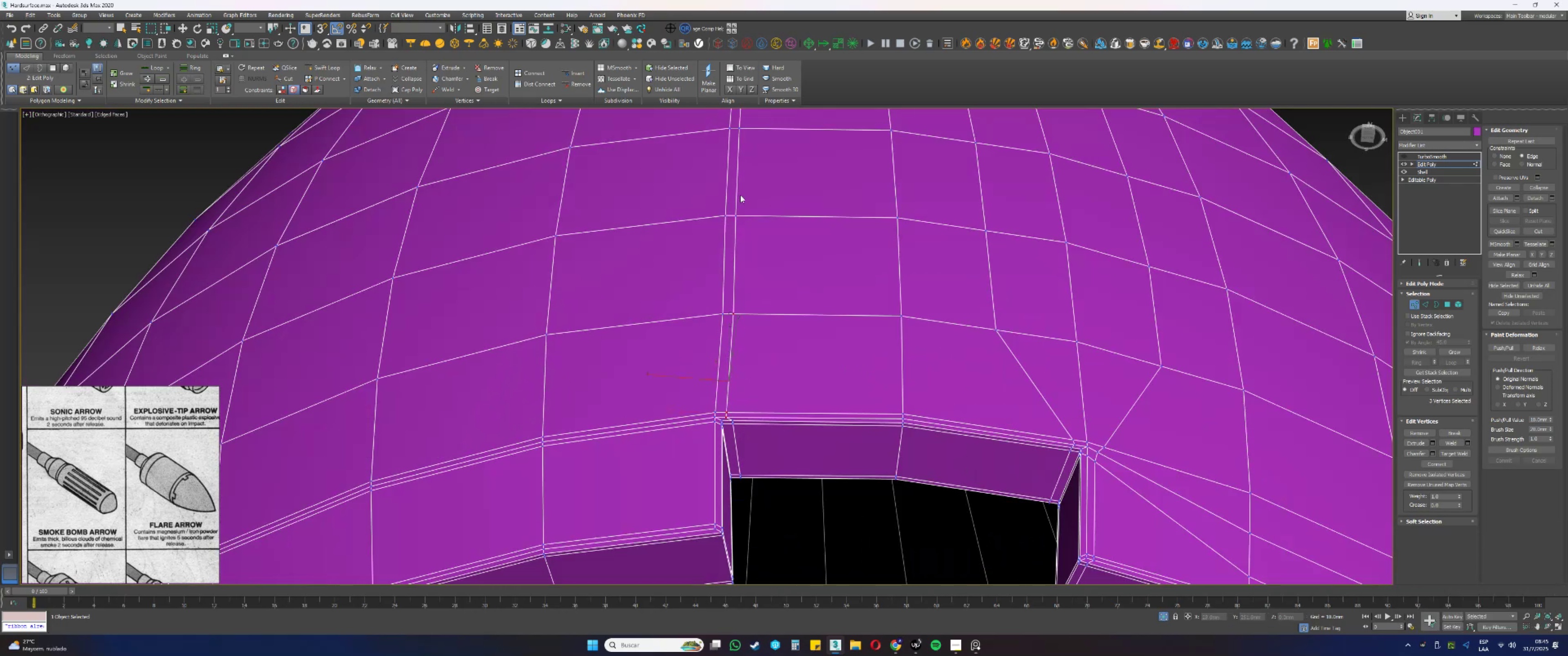 
hold_key(key=ControlLeft, duration=0.79)
left_click([735, 216])
 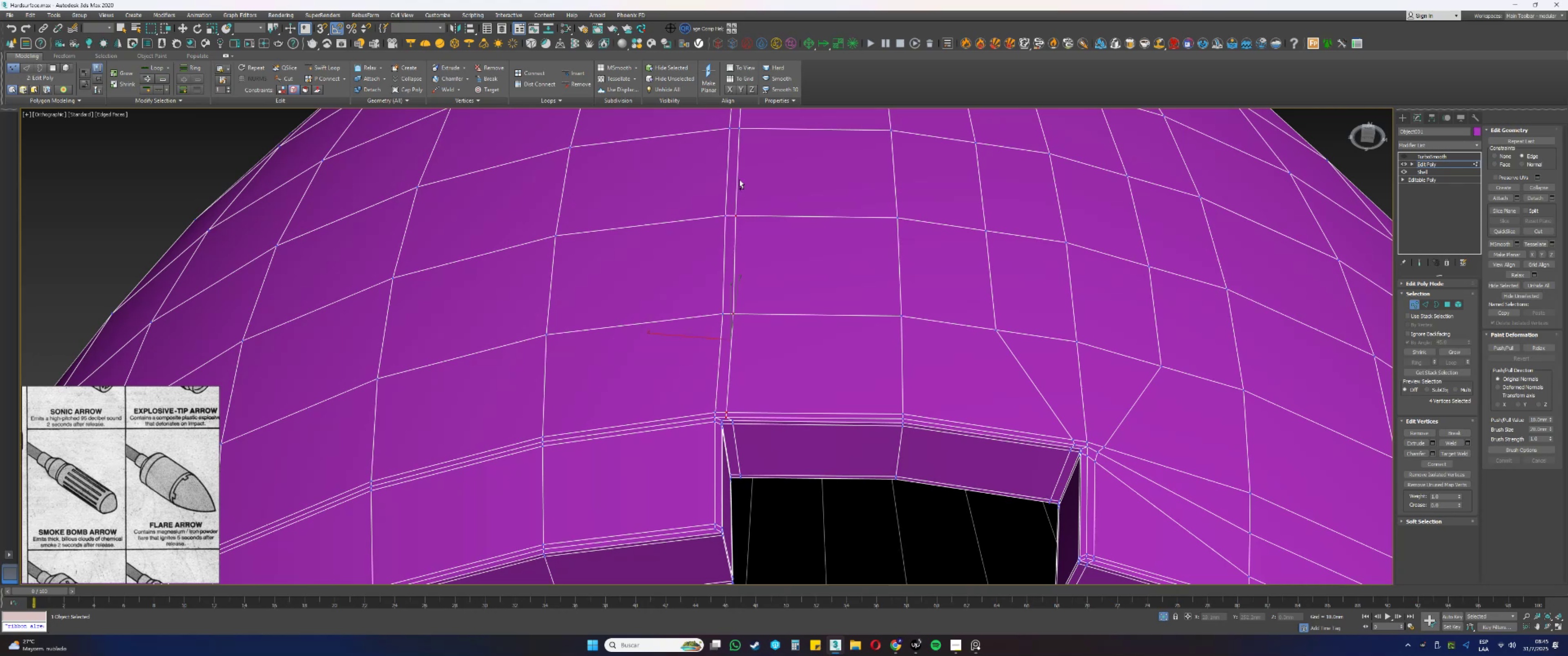 
hold_key(key=ControlLeft, duration=0.57)
left_click([738, 130])
 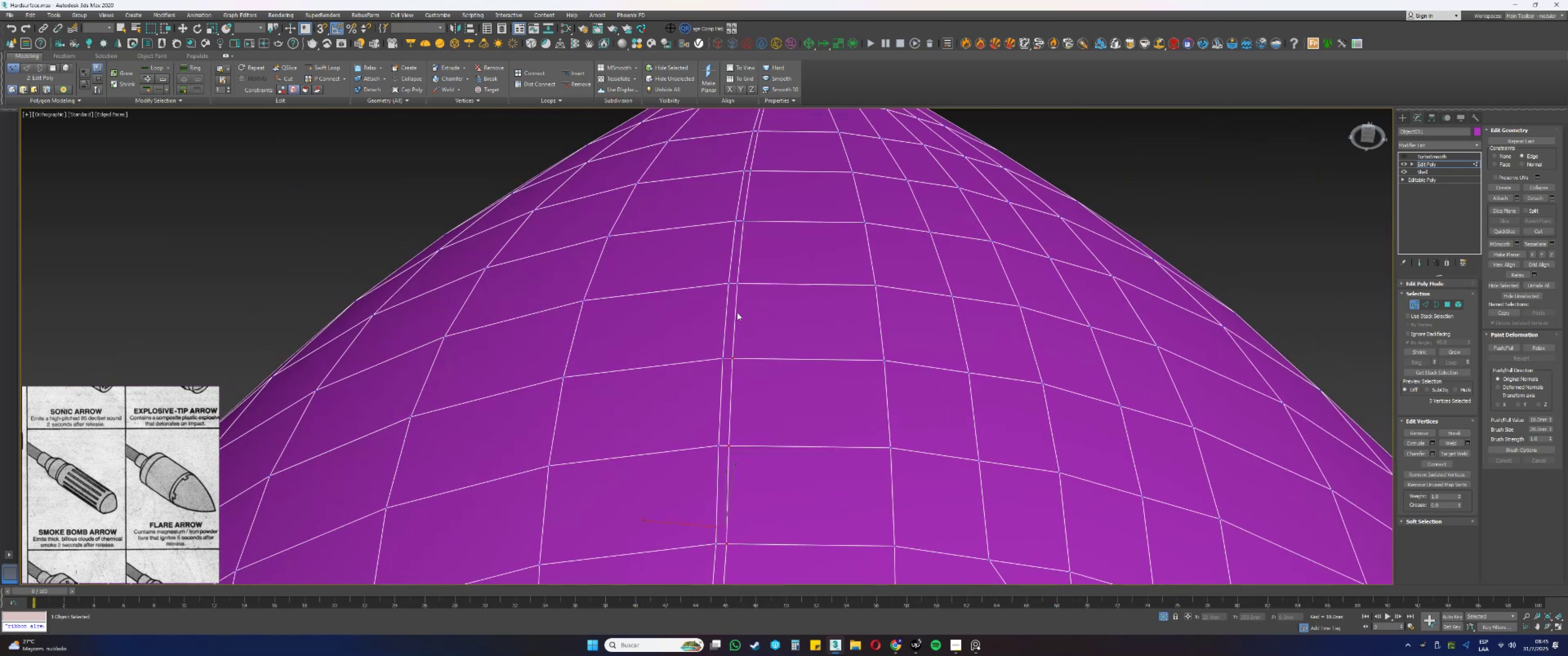 
hold_key(key=ControlLeft, duration=1.54)
left_click([738, 285])
 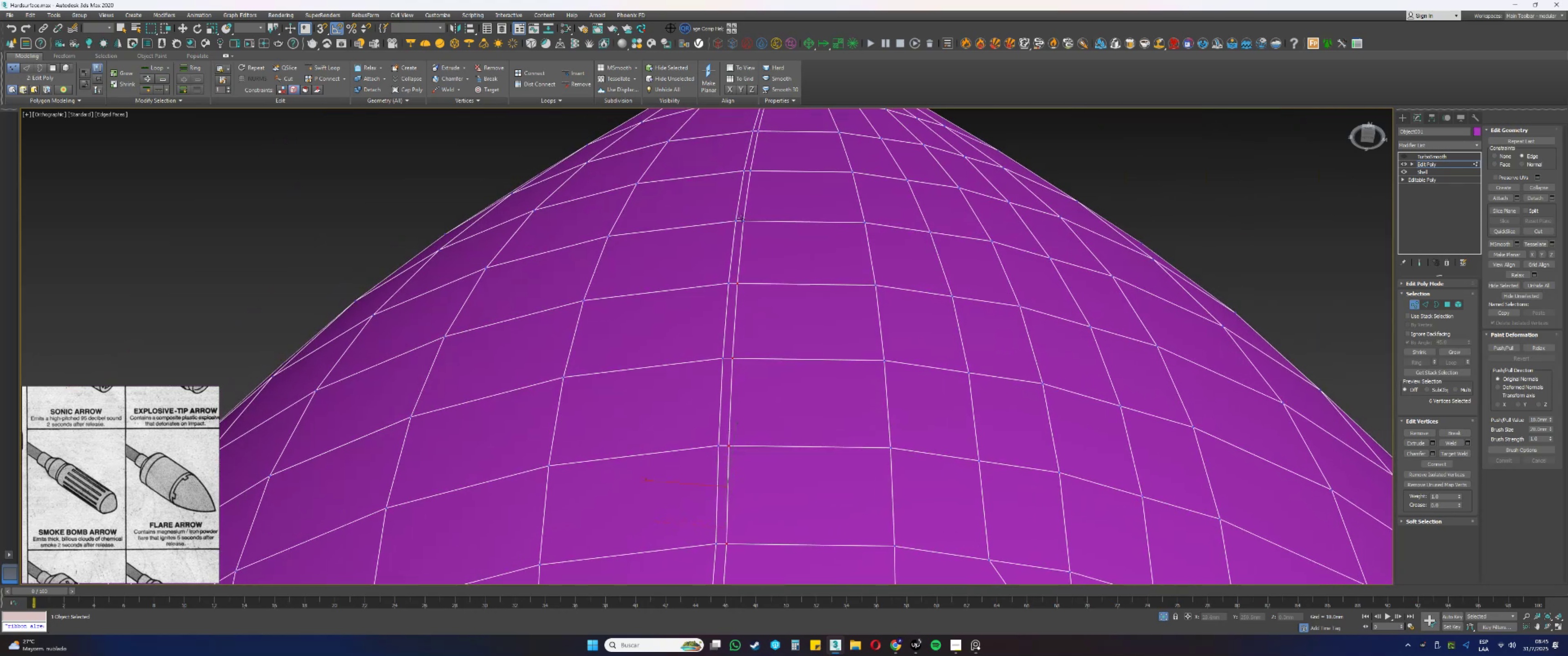 
left_click([741, 218])
 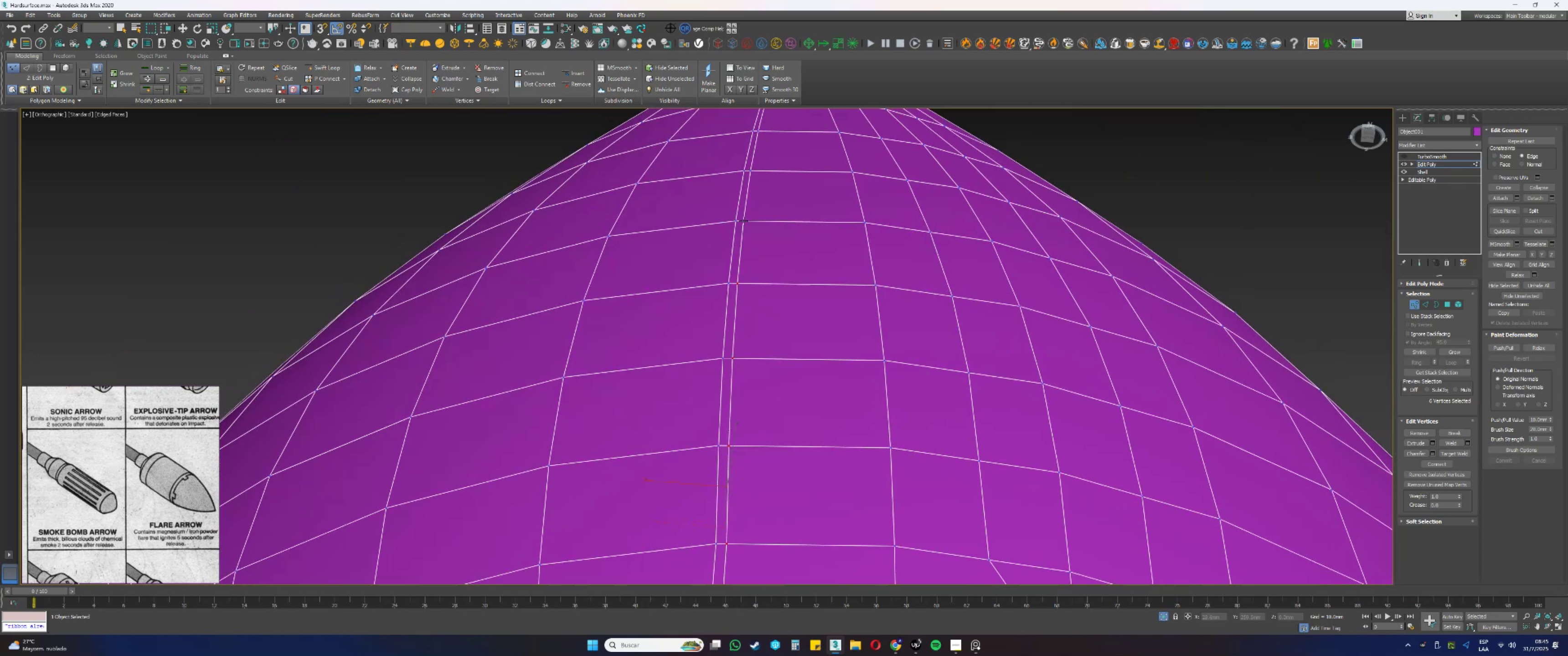 
double_click([745, 224])
 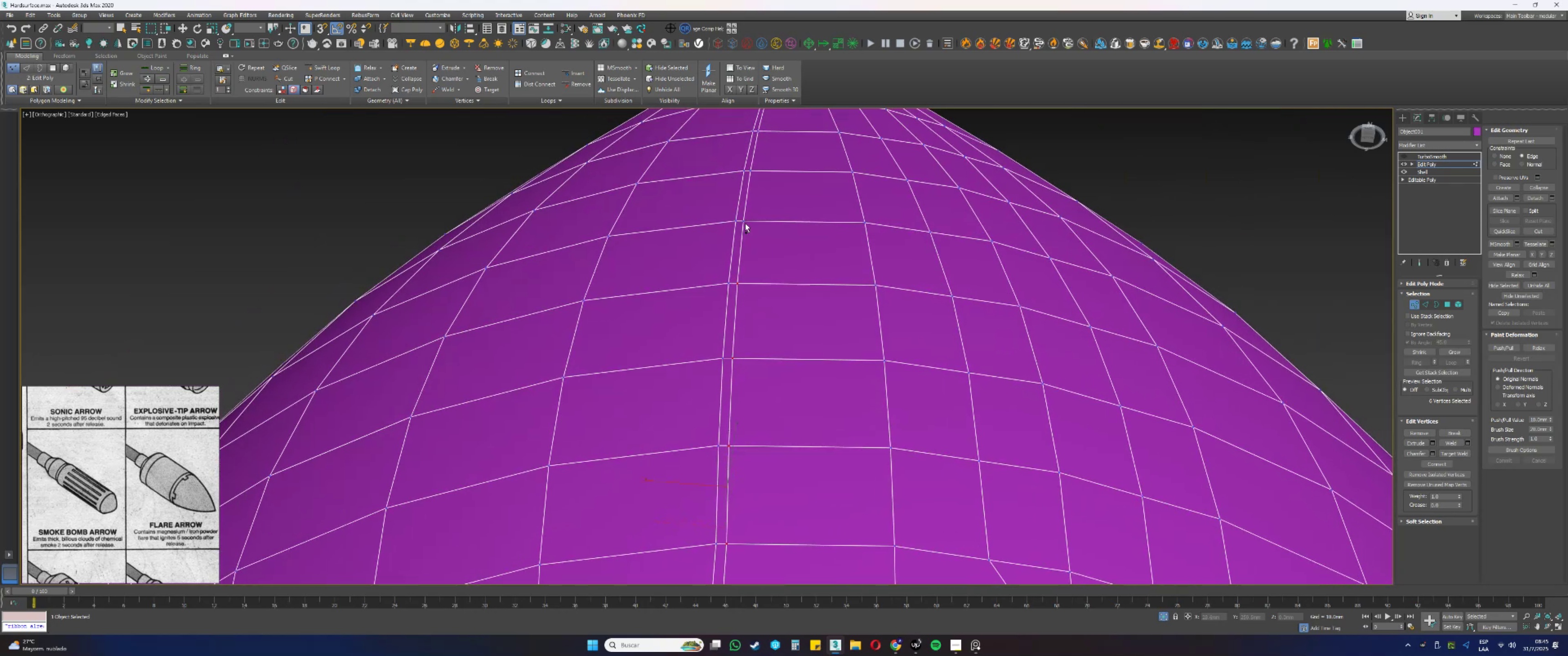 
hold_key(key=ControlLeft, duration=0.96)
triple_click([745, 222])
 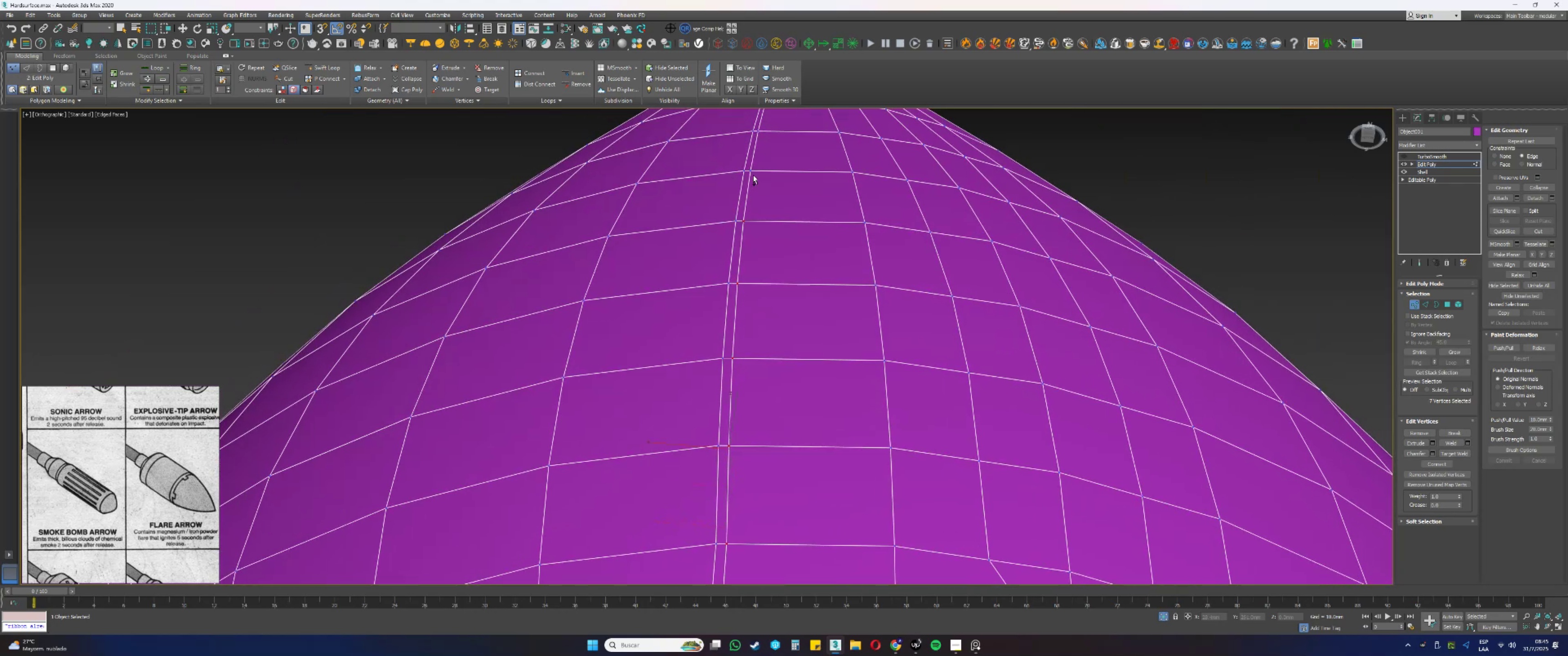 
left_click([752, 172])
 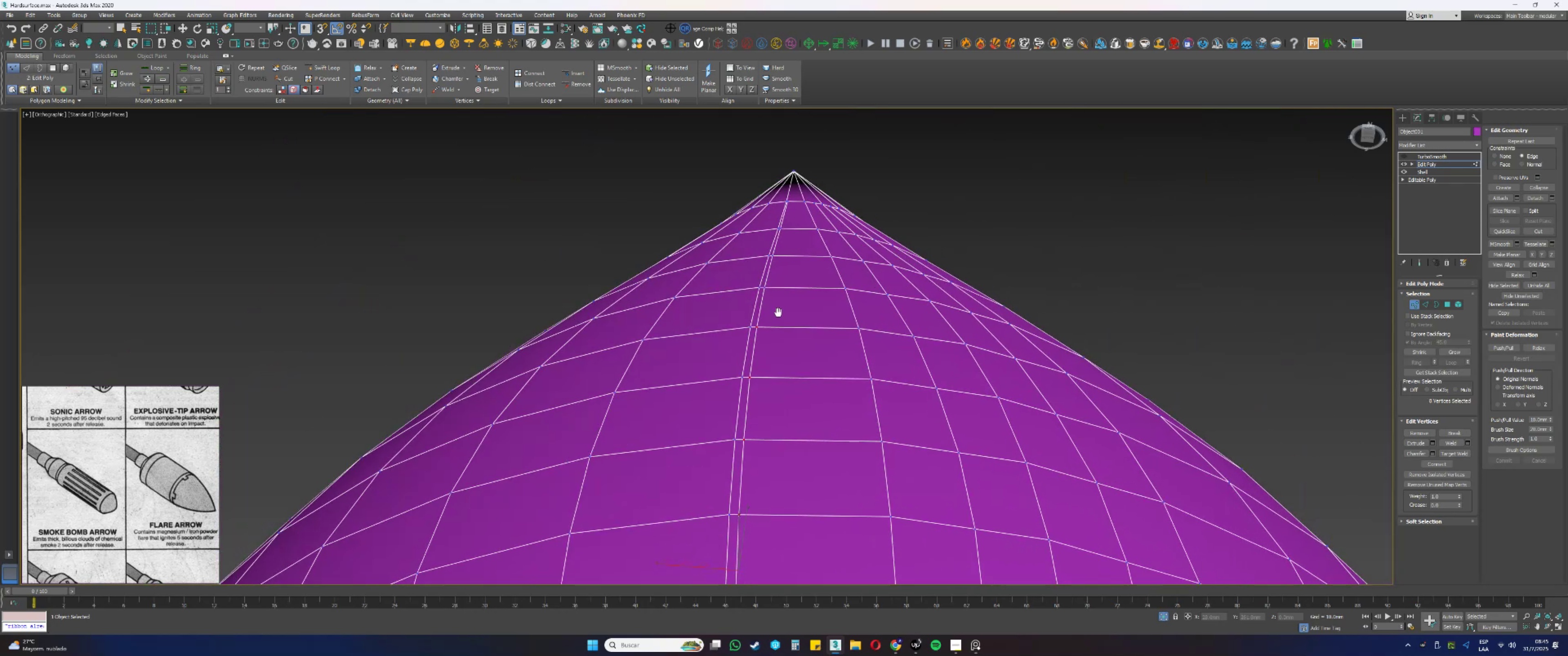 
hold_key(key=ControlLeft, duration=0.51)
left_click([768, 323])
 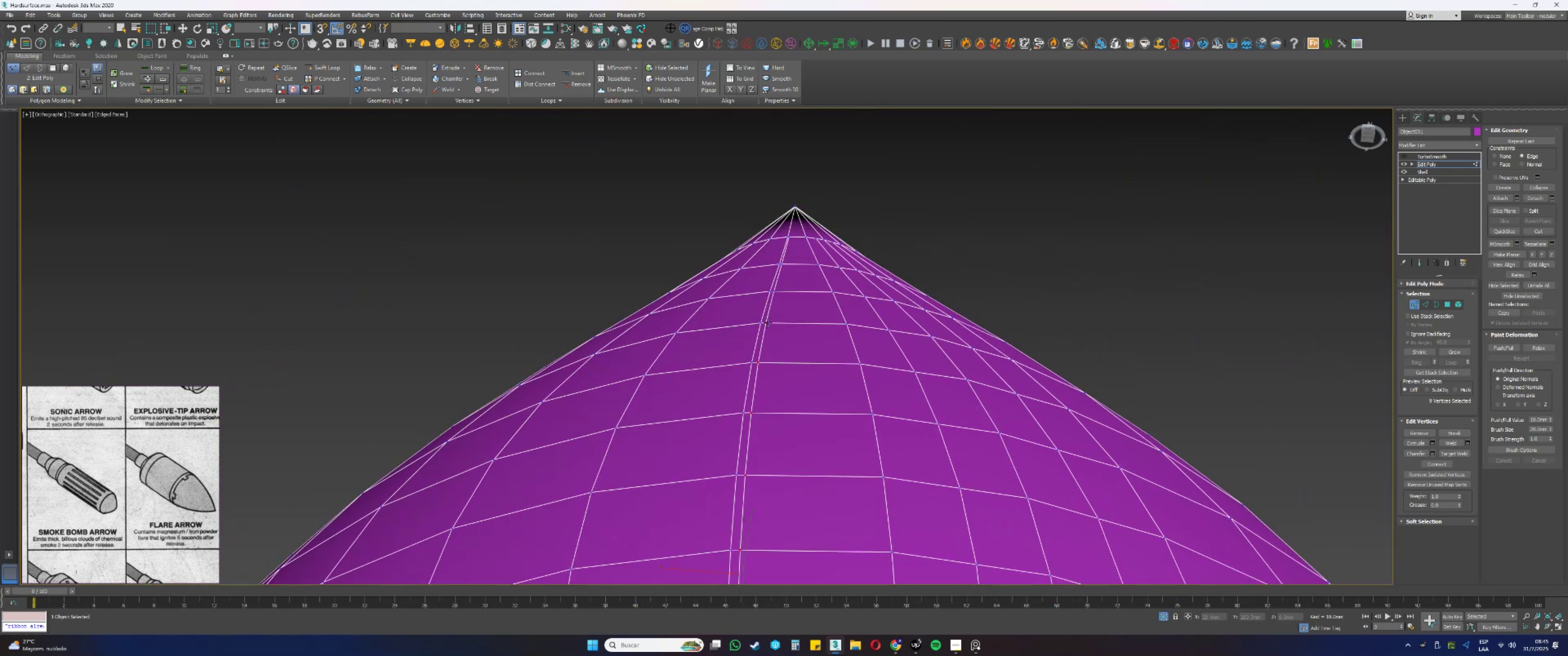 
scroll: coordinate [777, 277], scroll_direction: up, amount: 2.0
 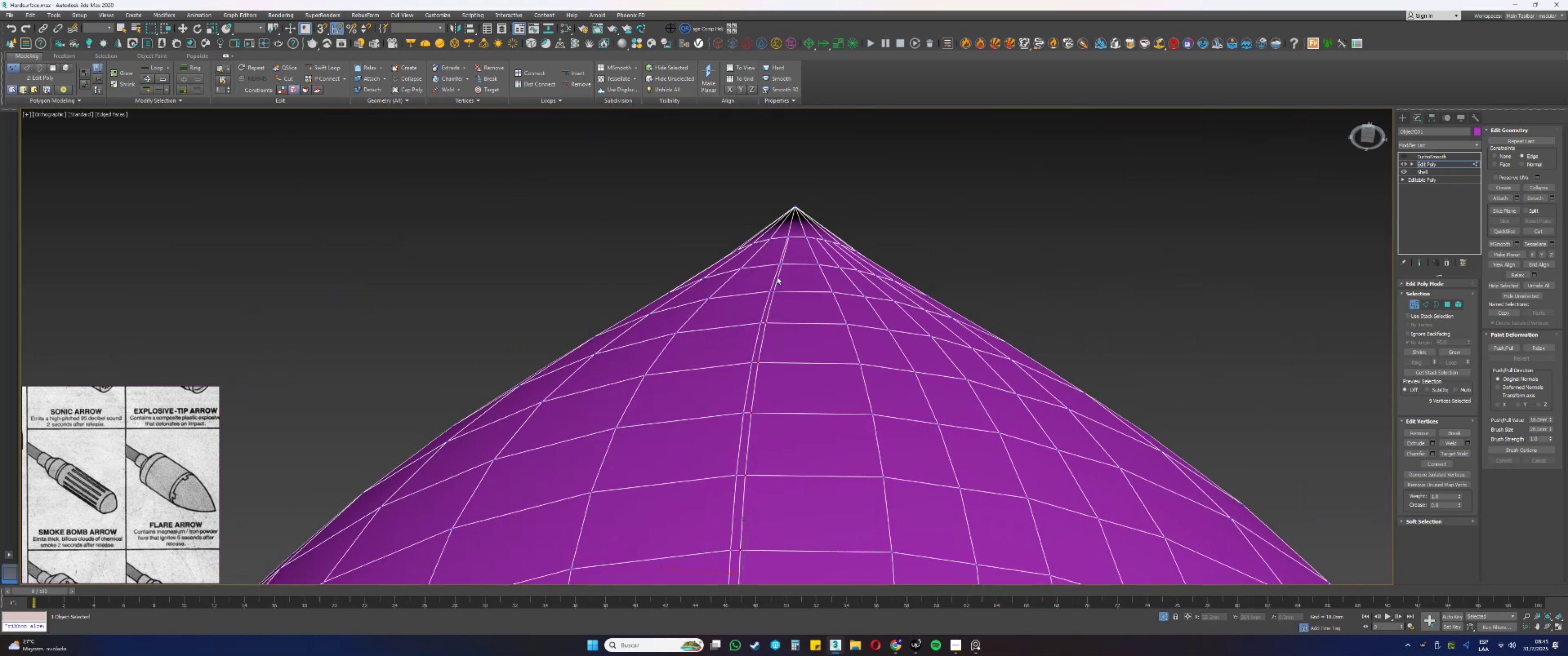 
hold_key(key=ControlLeft, duration=1.54)
left_click([772, 307])
 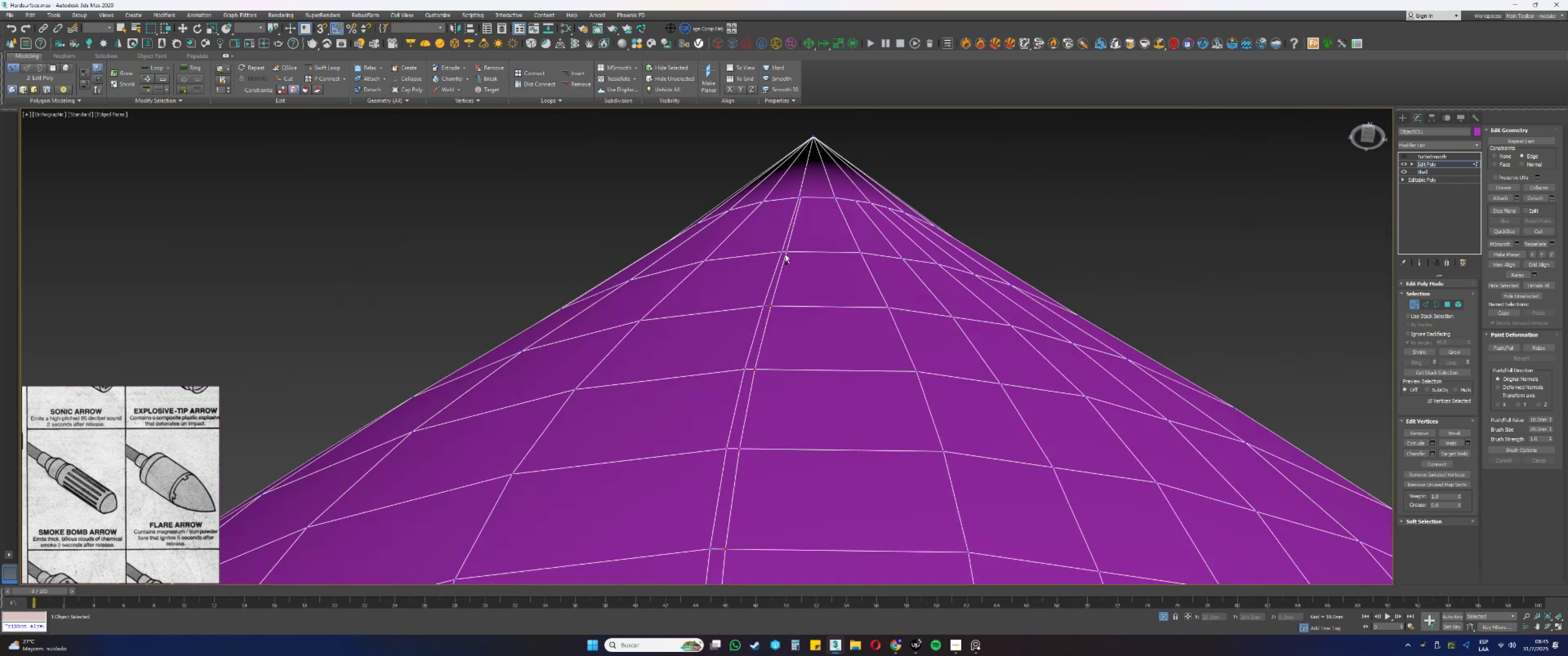 
left_click([786, 253])
 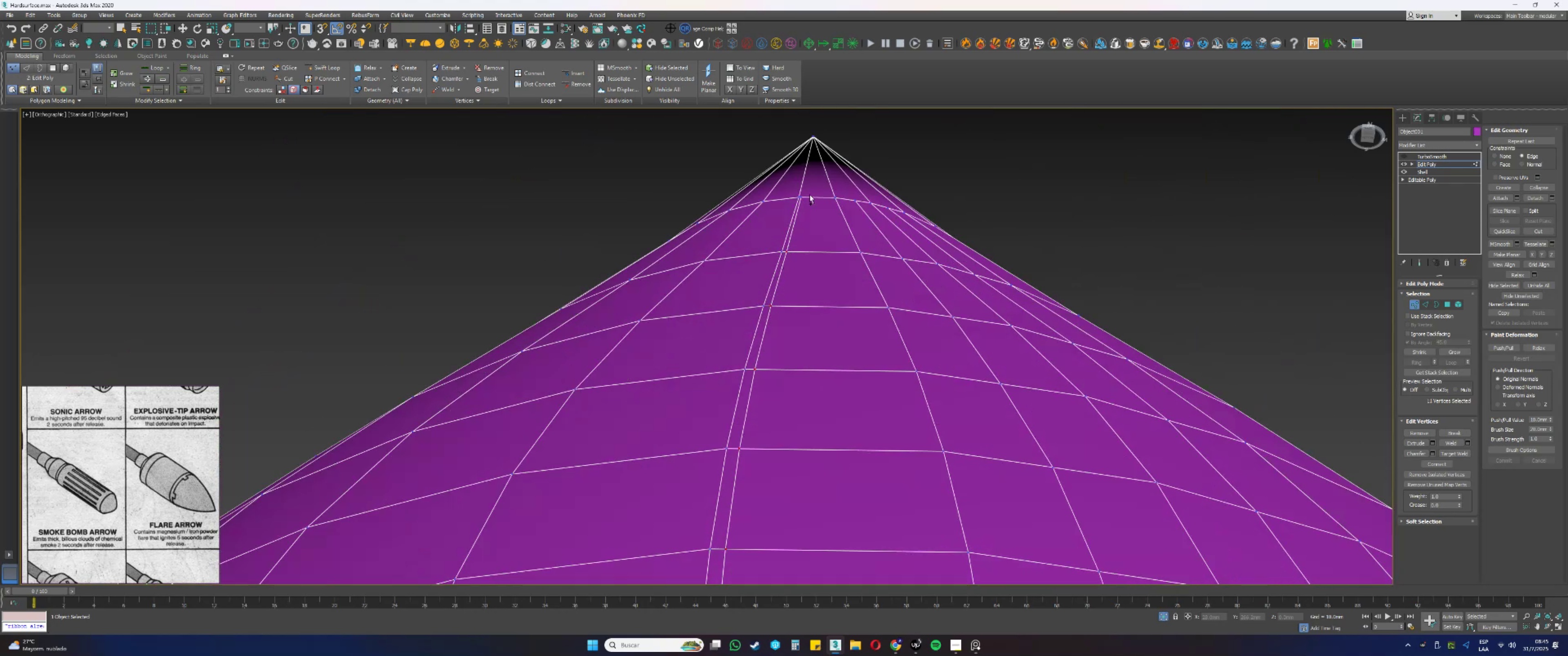 
hold_key(key=ControlLeft, duration=0.46)
left_click([802, 197])
 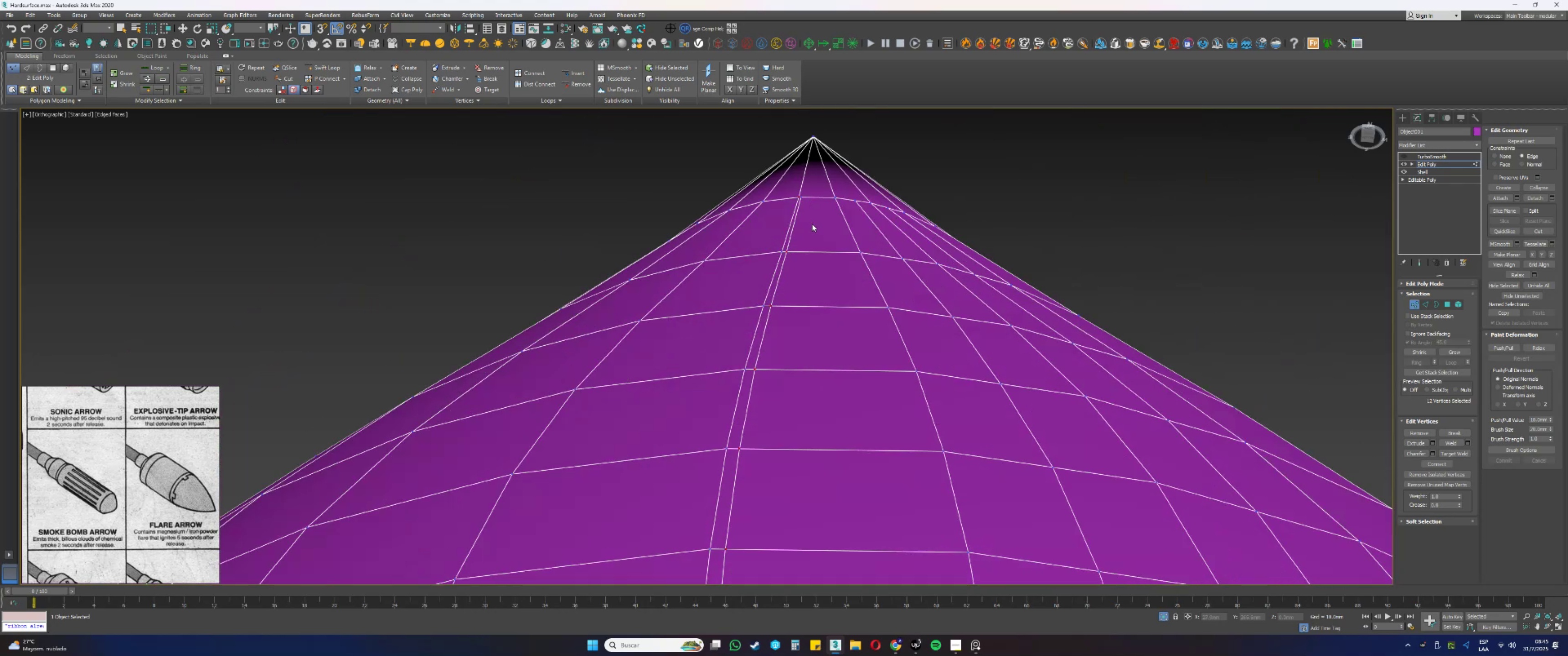 
scroll: coordinate [799, 191], scroll_direction: up, amount: 3.0
 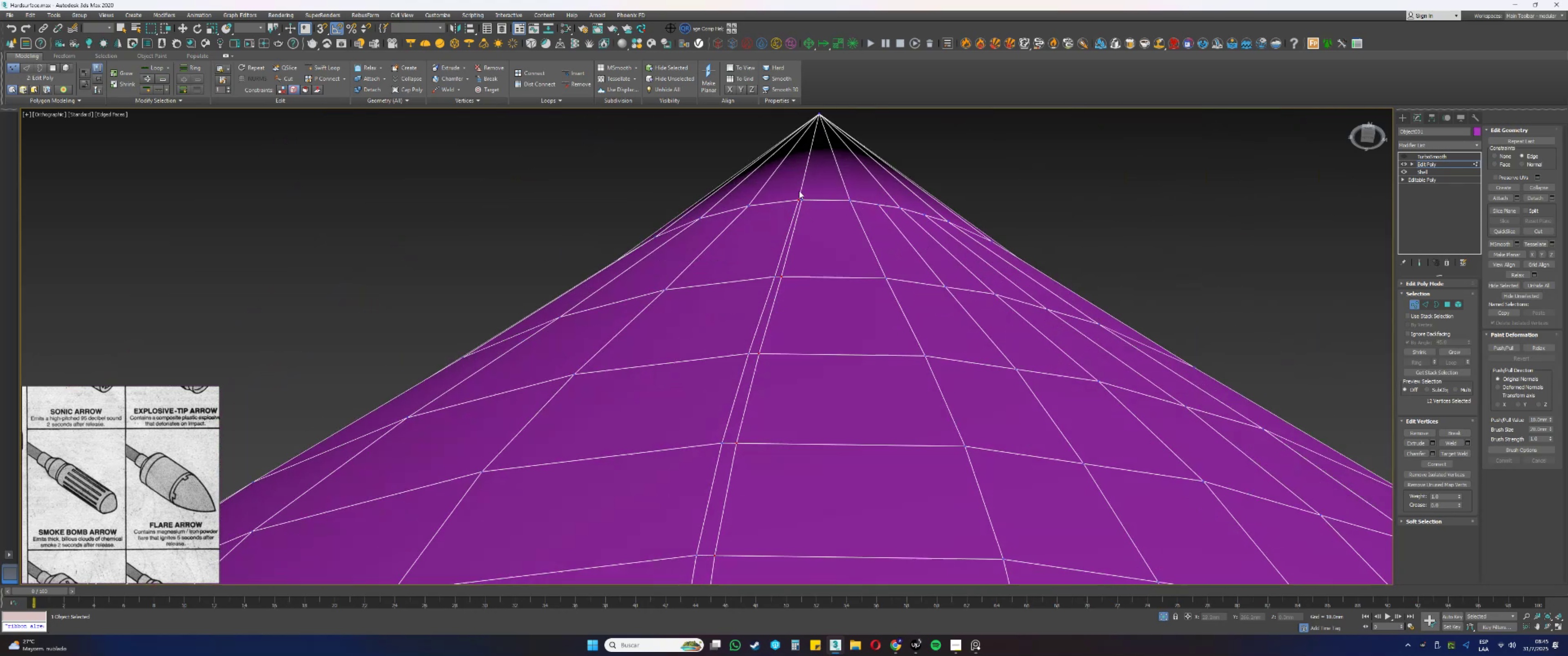 
key(Alt+AltLeft)
 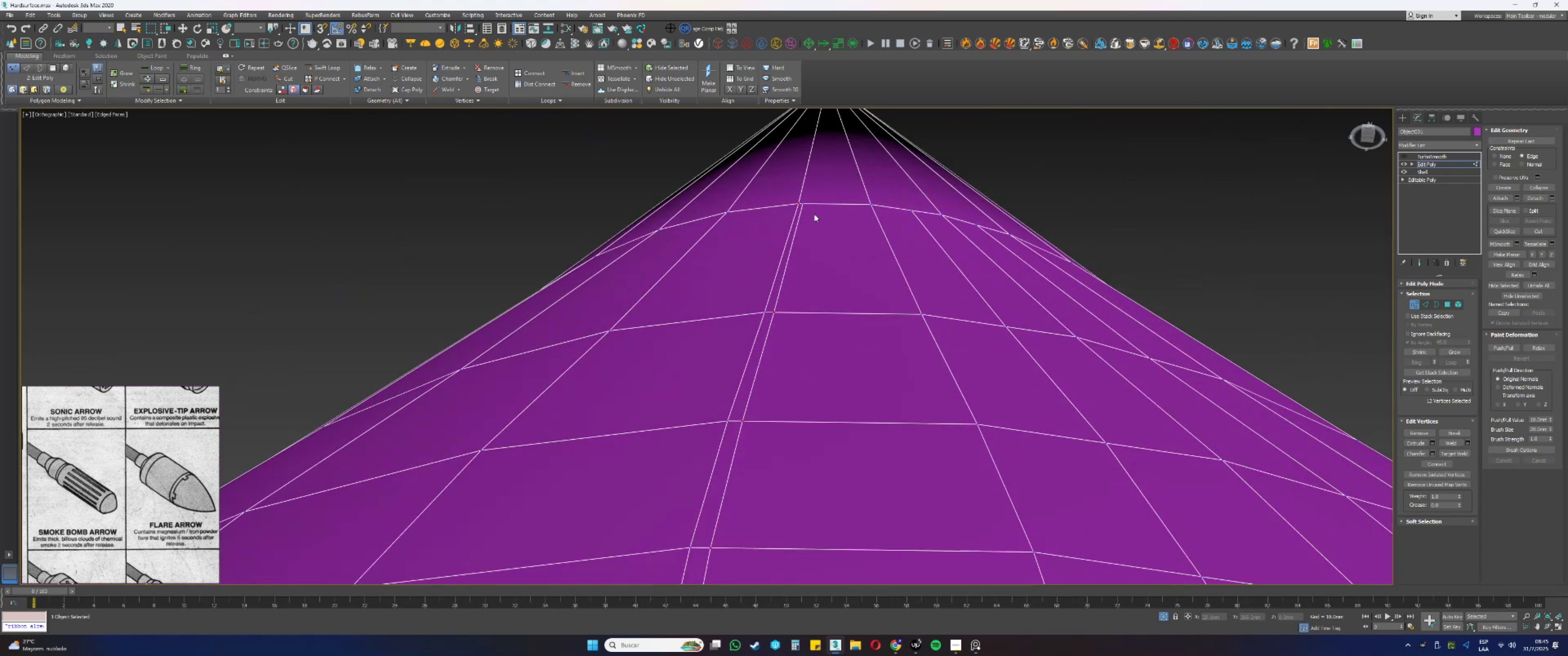 
left_click_drag(start_coordinate=[813, 214], to_coordinate=[780, 187])
 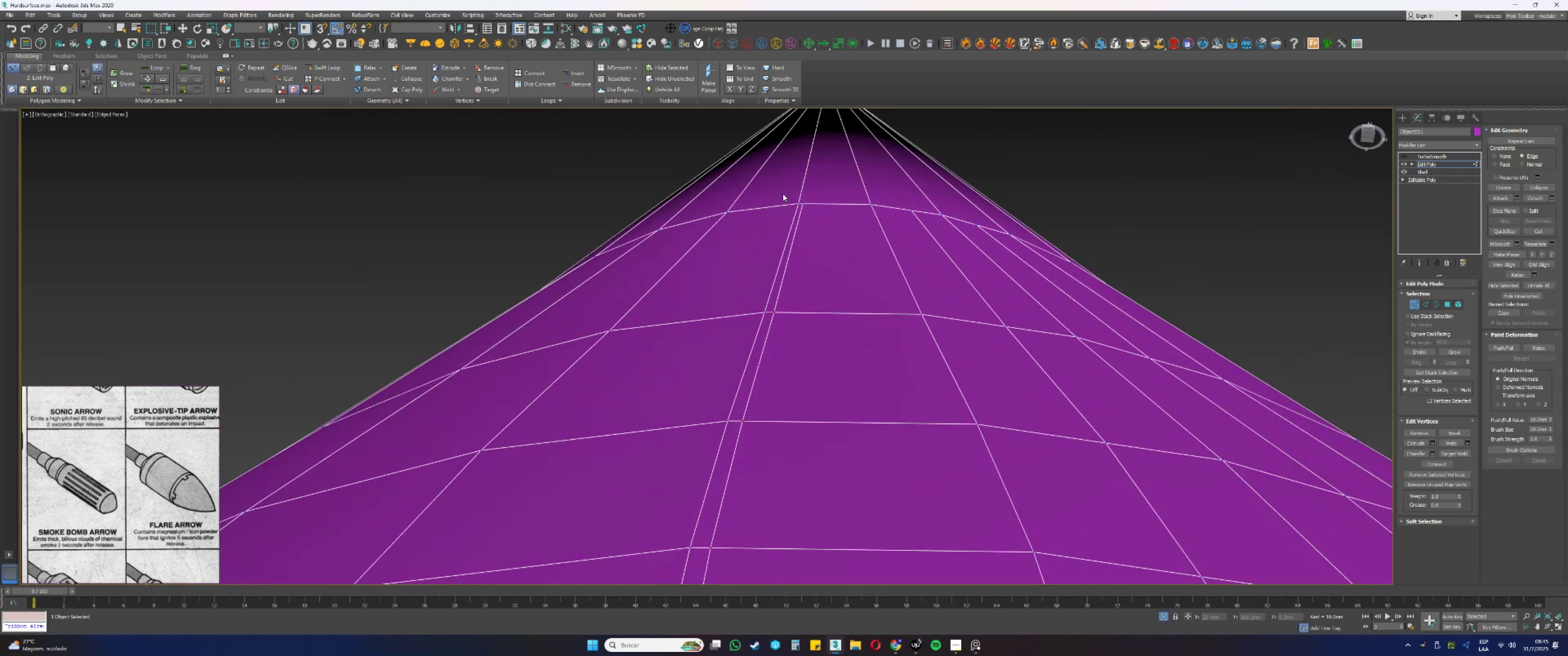 
hold_key(key=ControlLeft, duration=0.38)
left_click([803, 203])
 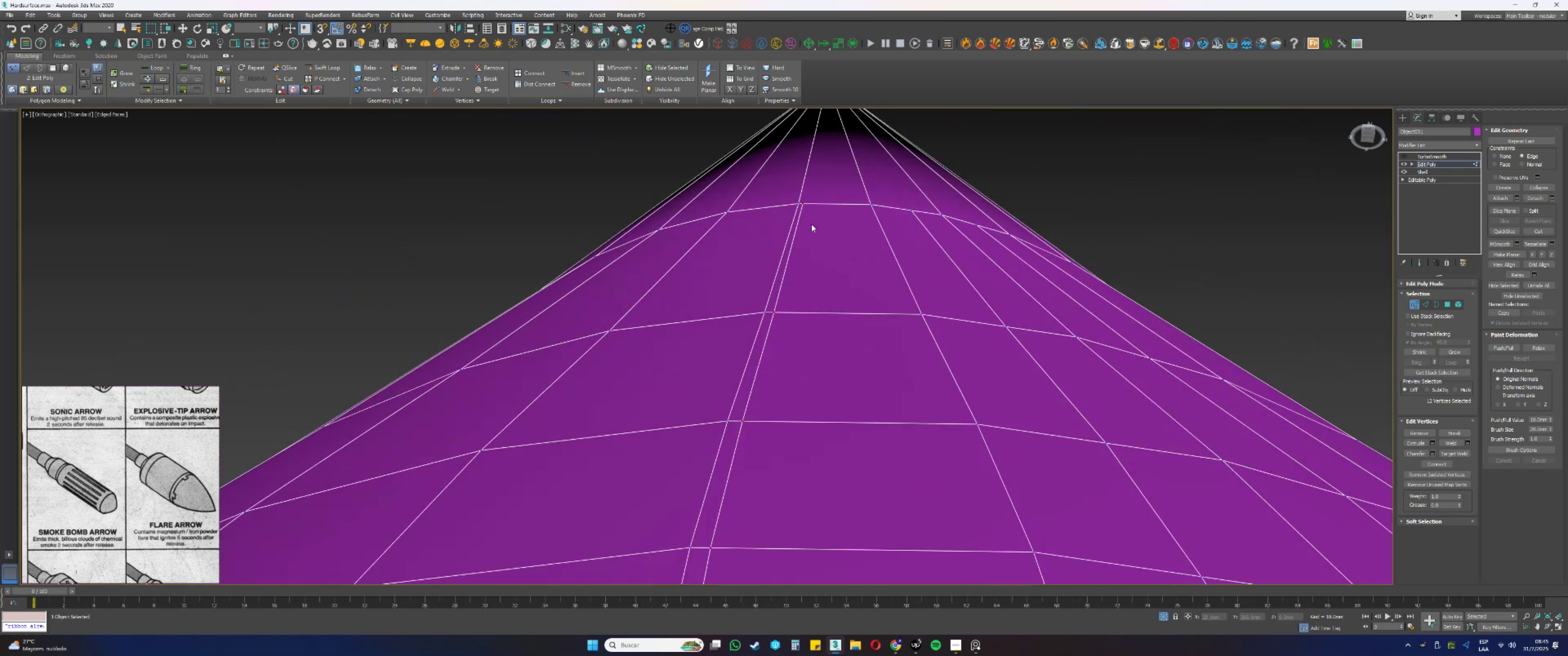 
scroll: coordinate [792, 250], scroll_direction: down, amount: 6.0
 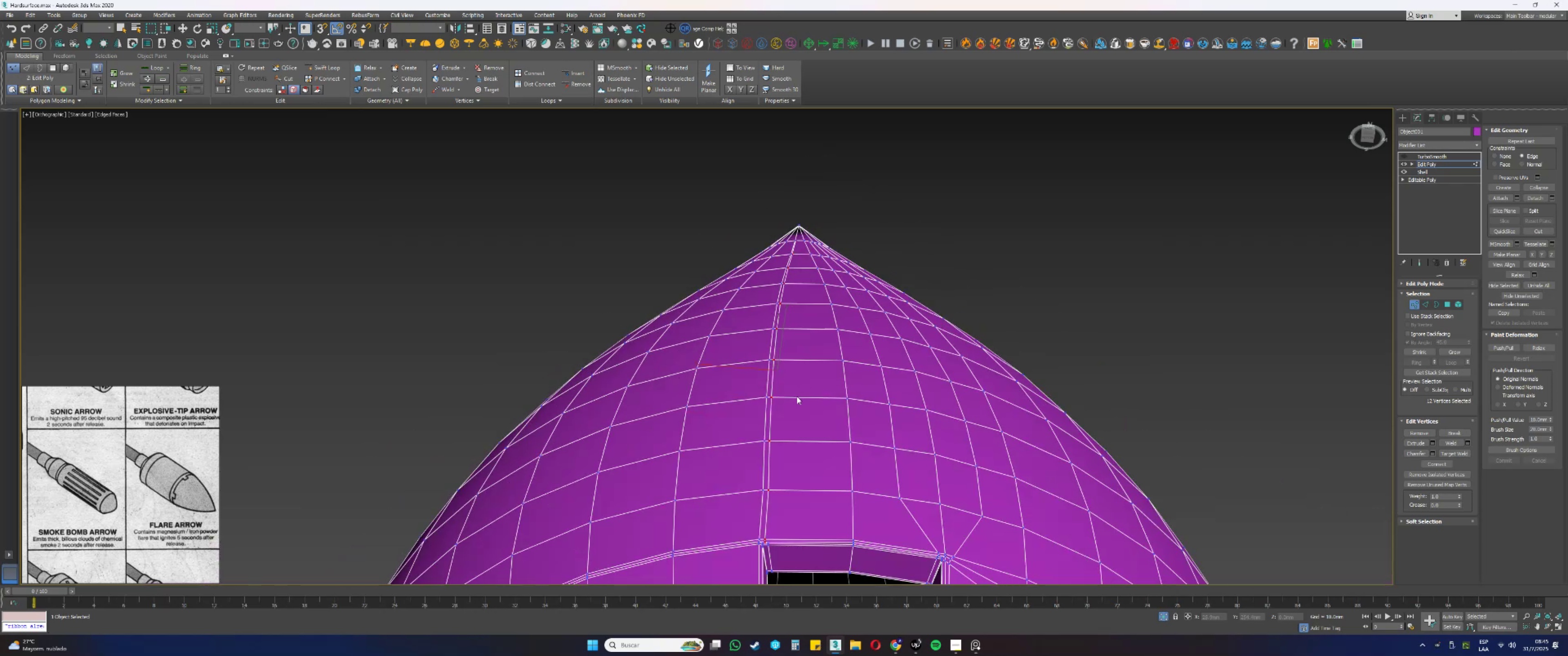 
hold_key(key=AltLeft, duration=0.52)
 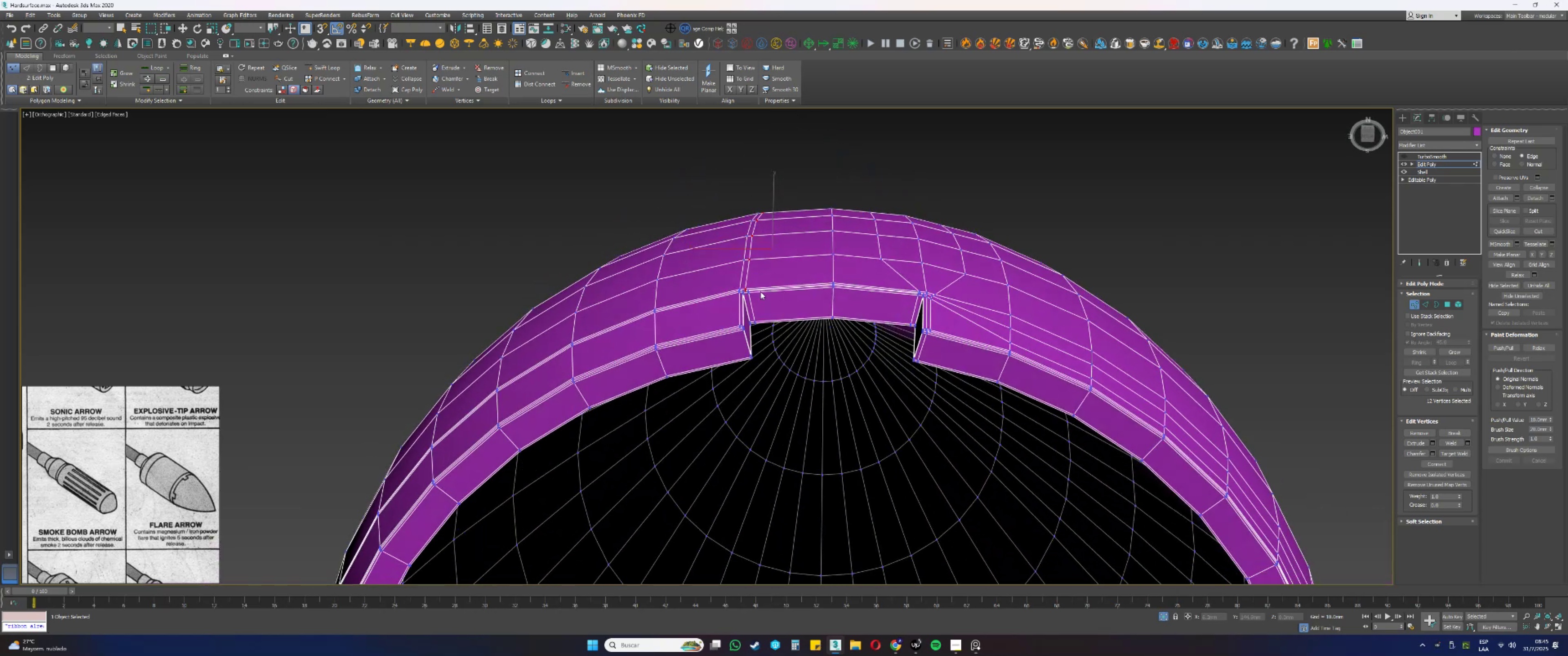 
scroll: coordinate [755, 291], scroll_direction: up, amount: 3.0
 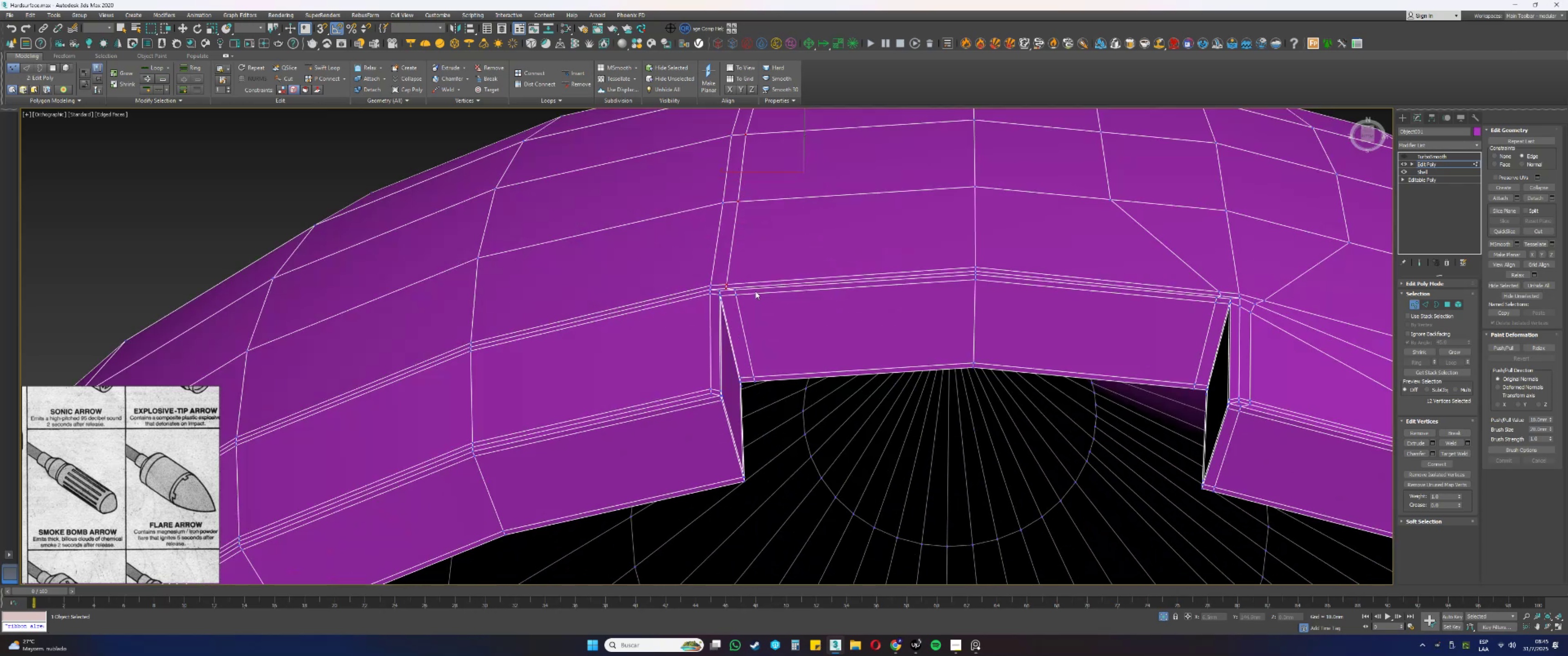 
scroll: coordinate [779, 358], scroll_direction: down, amount: 2.0
 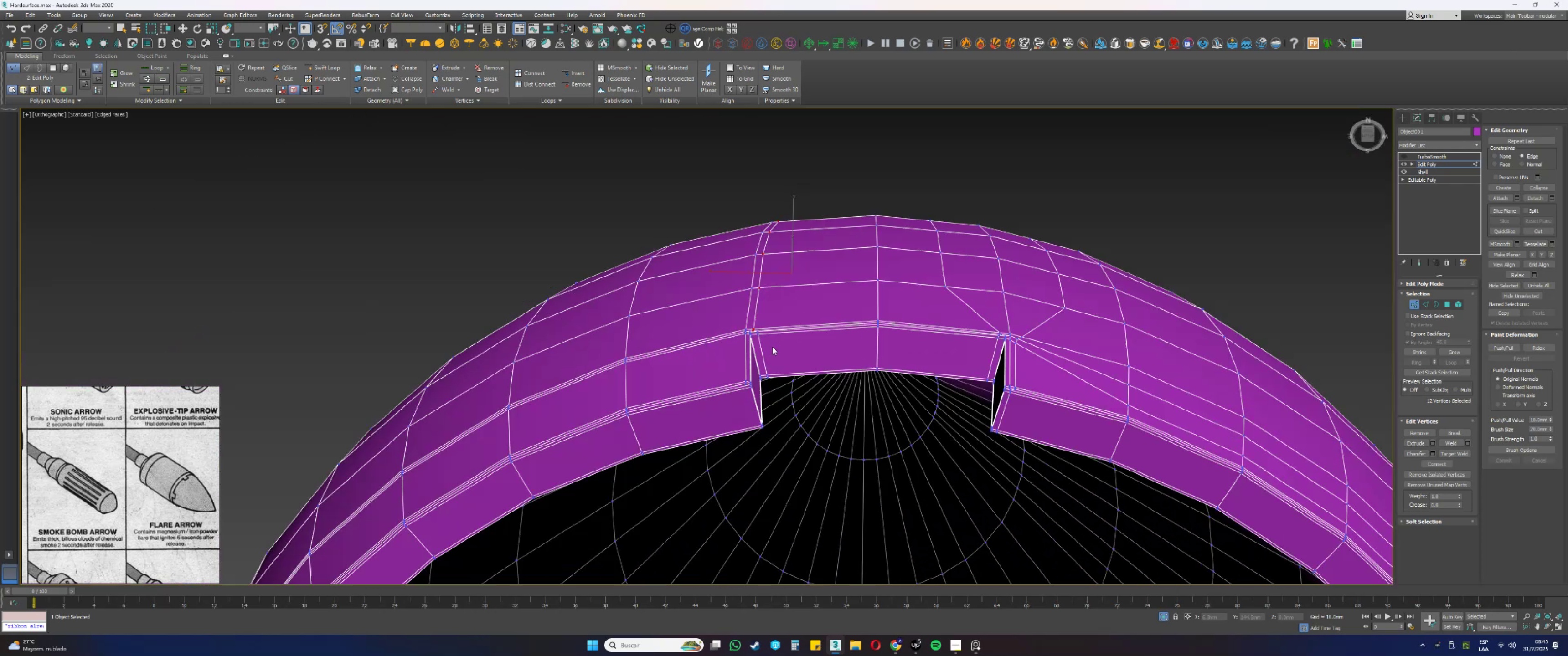 
hold_key(key=AltLeft, duration=0.35)
 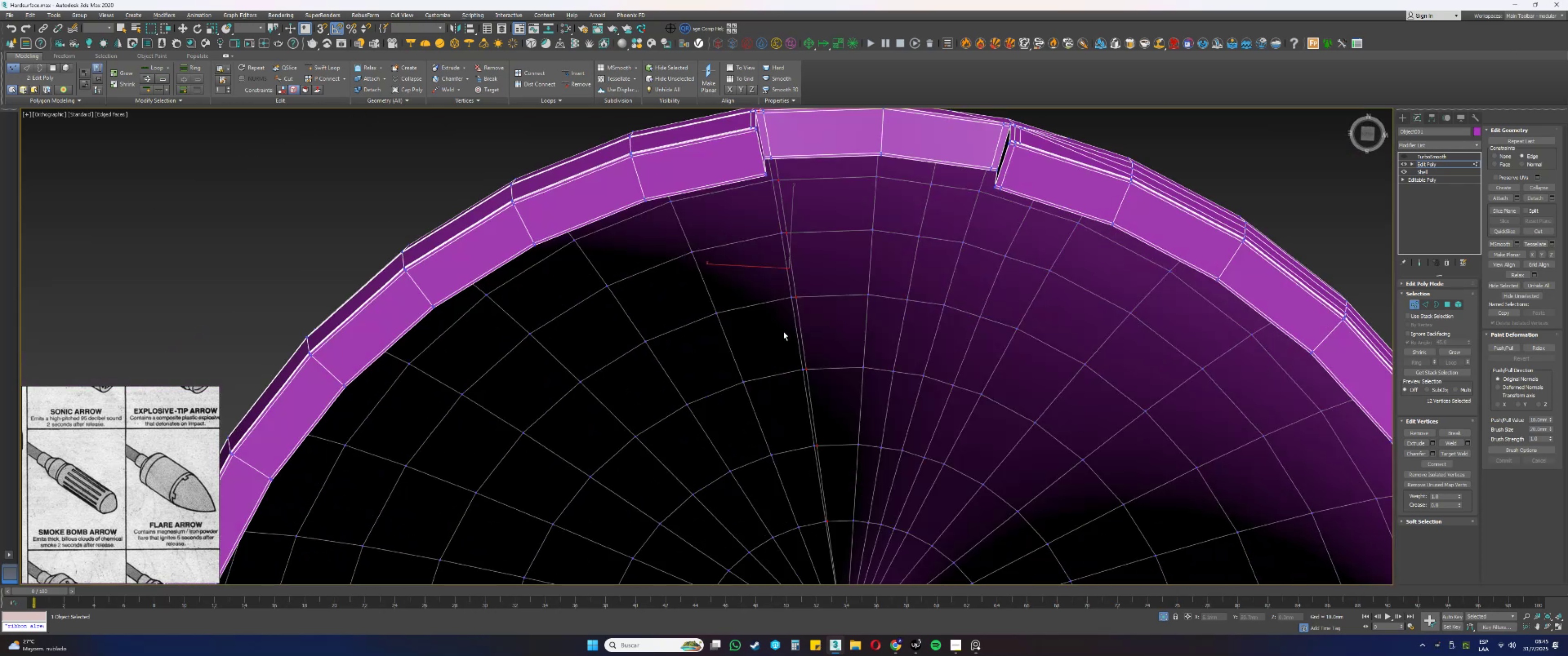 
key(Alt+AltLeft)
 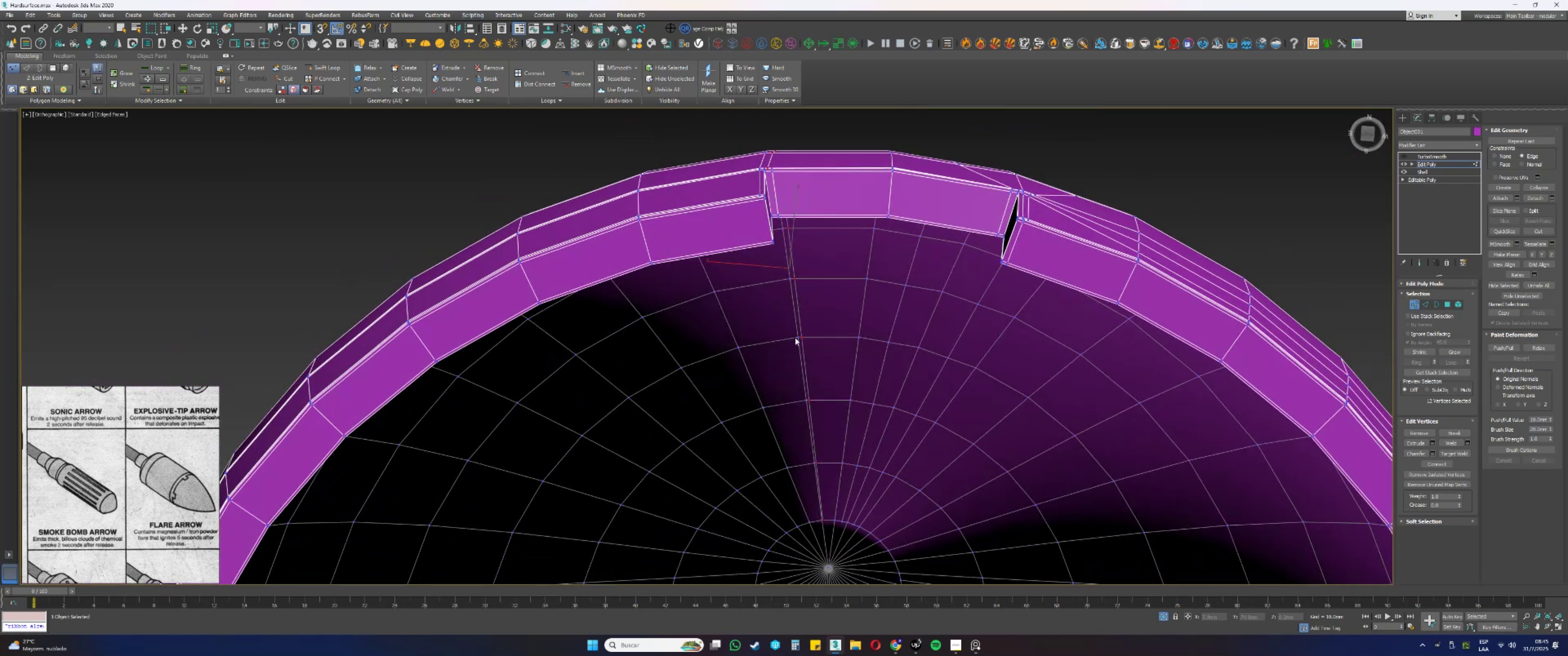 
key(W)
 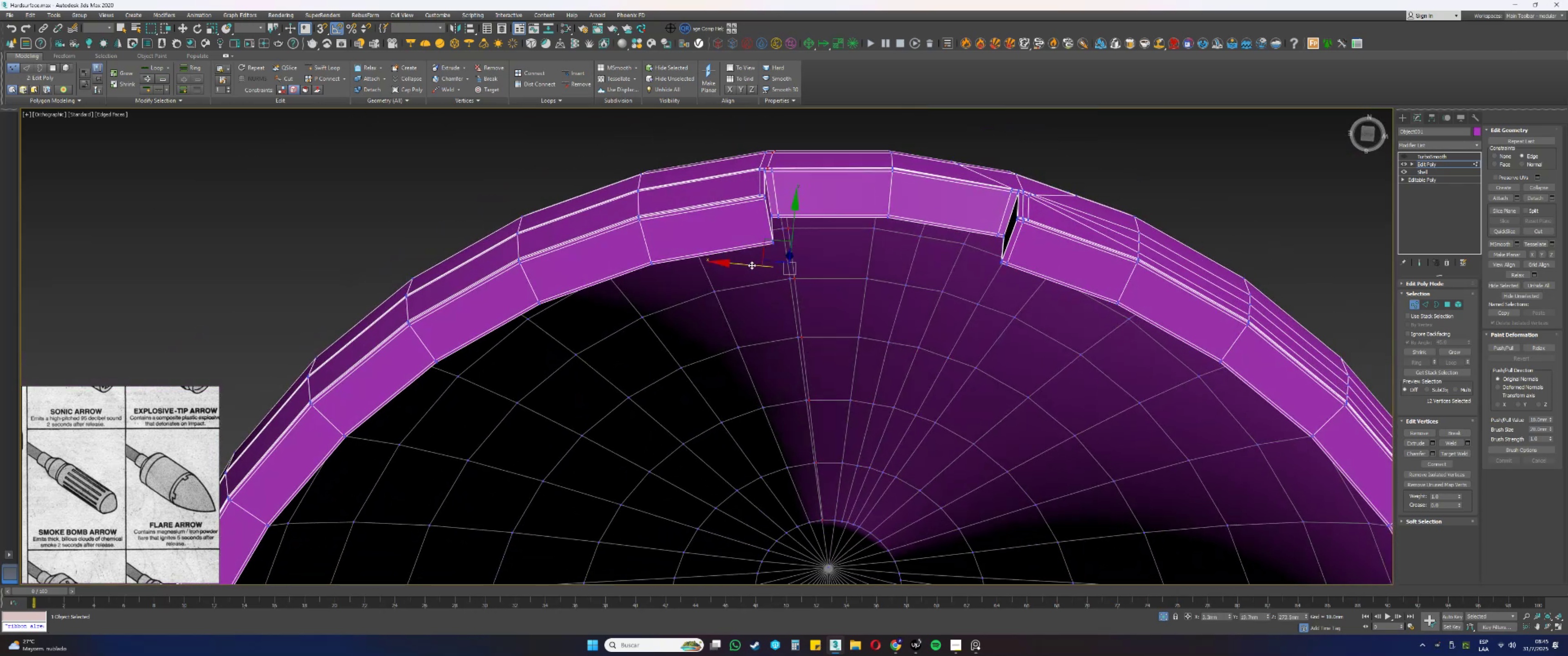 
left_click_drag(start_coordinate=[746, 264], to_coordinate=[752, 264])
 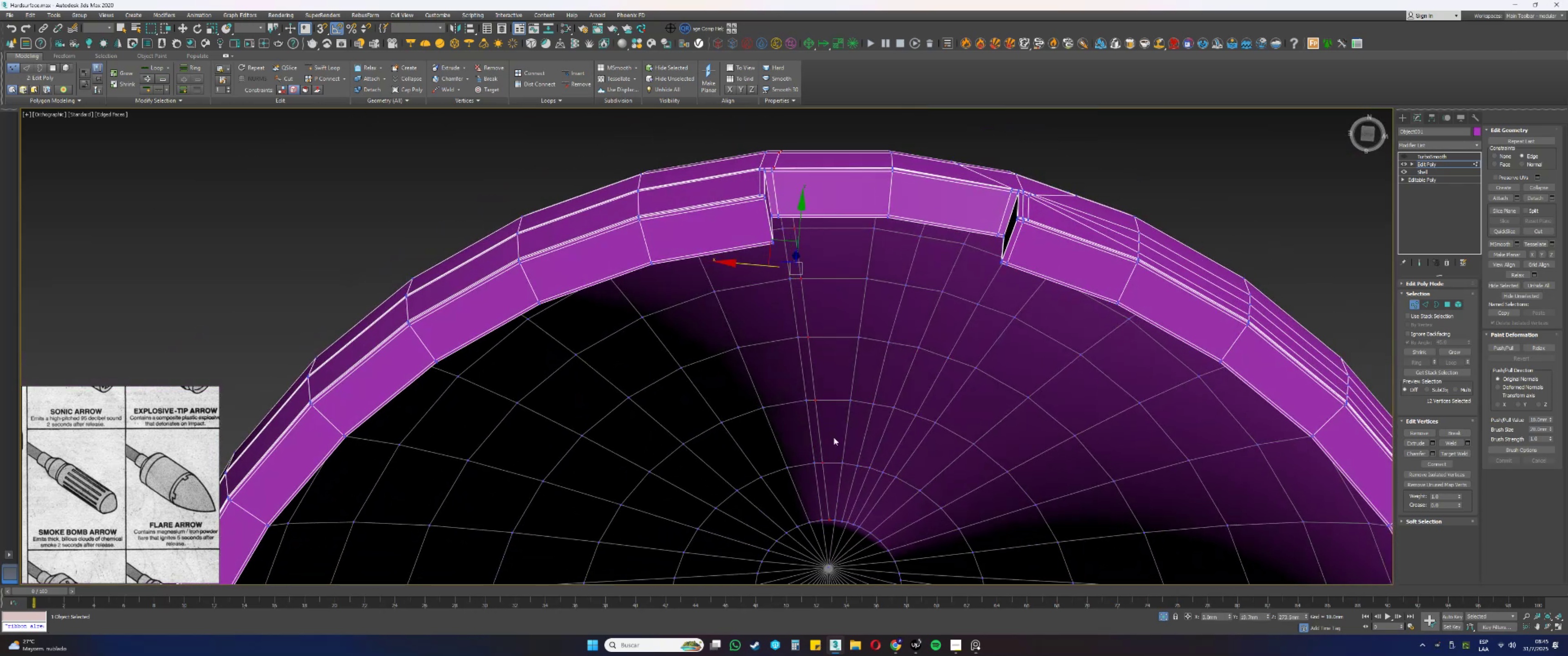 
hold_key(key=AltLeft, duration=0.37)
left_click_drag(start_coordinate=[839, 528], to_coordinate=[816, 507])
 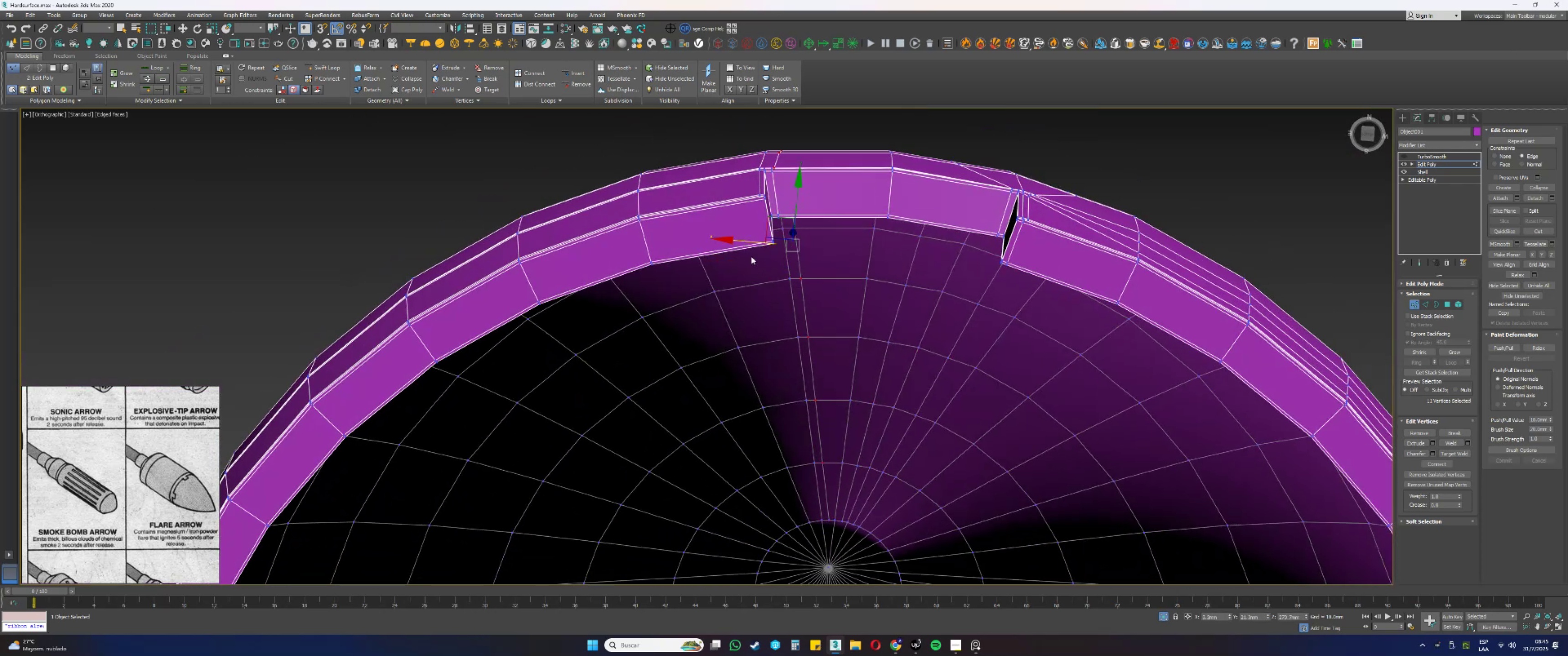 
left_click_drag(start_coordinate=[747, 242], to_coordinate=[754, 247])
 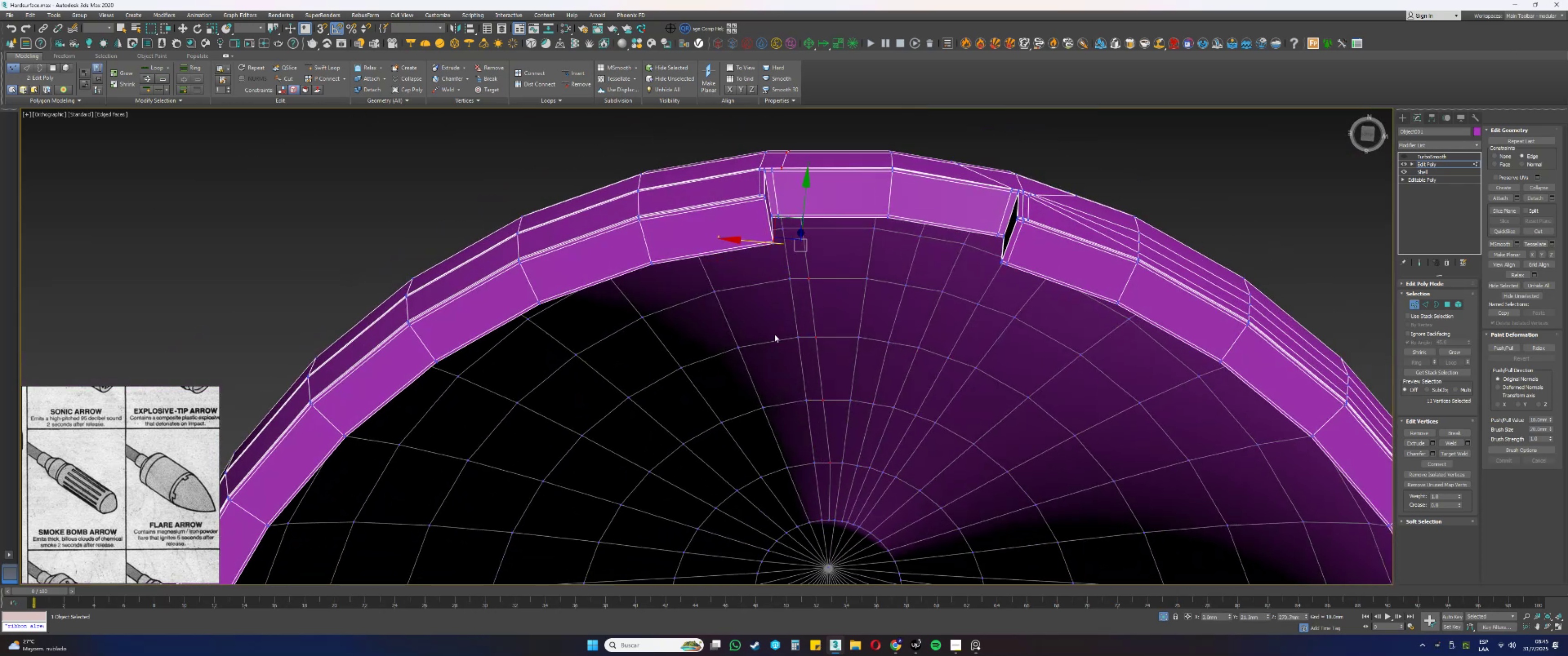 
key(Alt+AltLeft)
 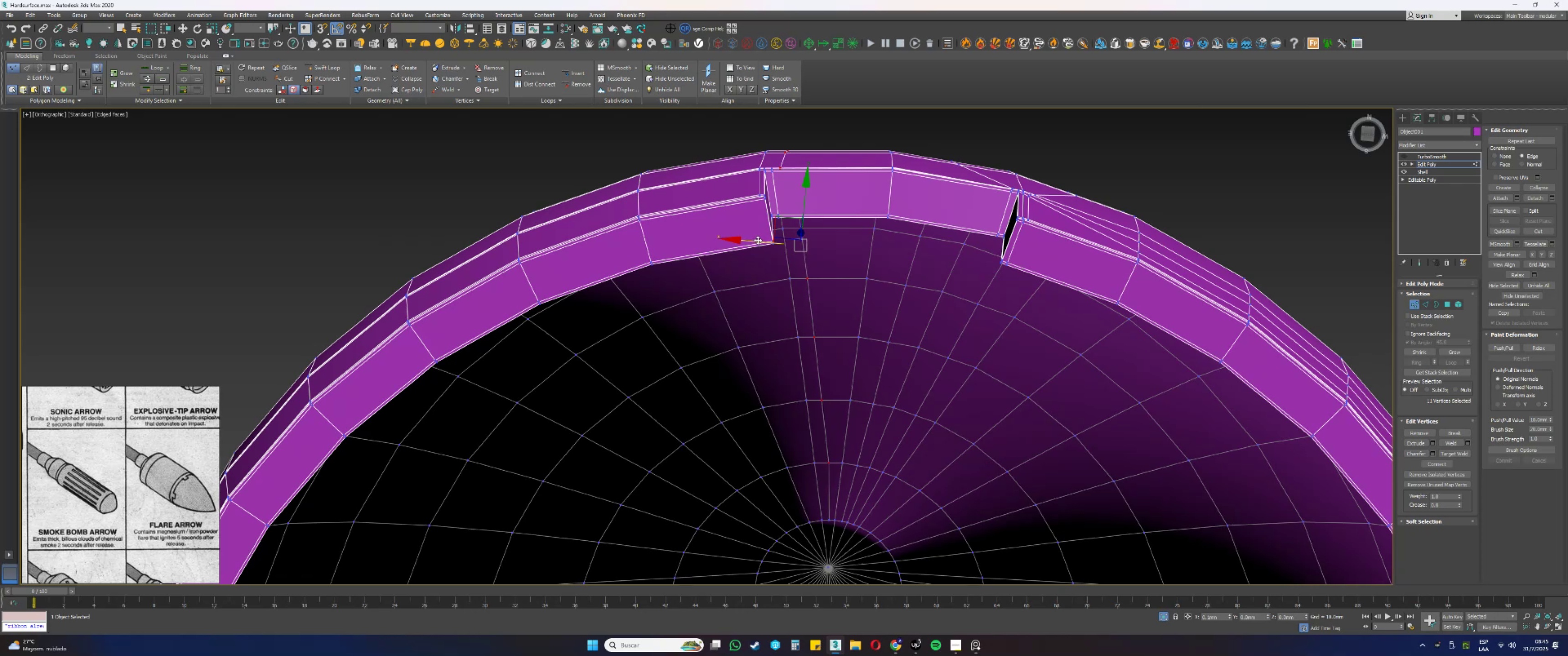 
hold_key(key=AltLeft, duration=0.48)
left_click_drag(start_coordinate=[849, 484], to_coordinate=[802, 427])
 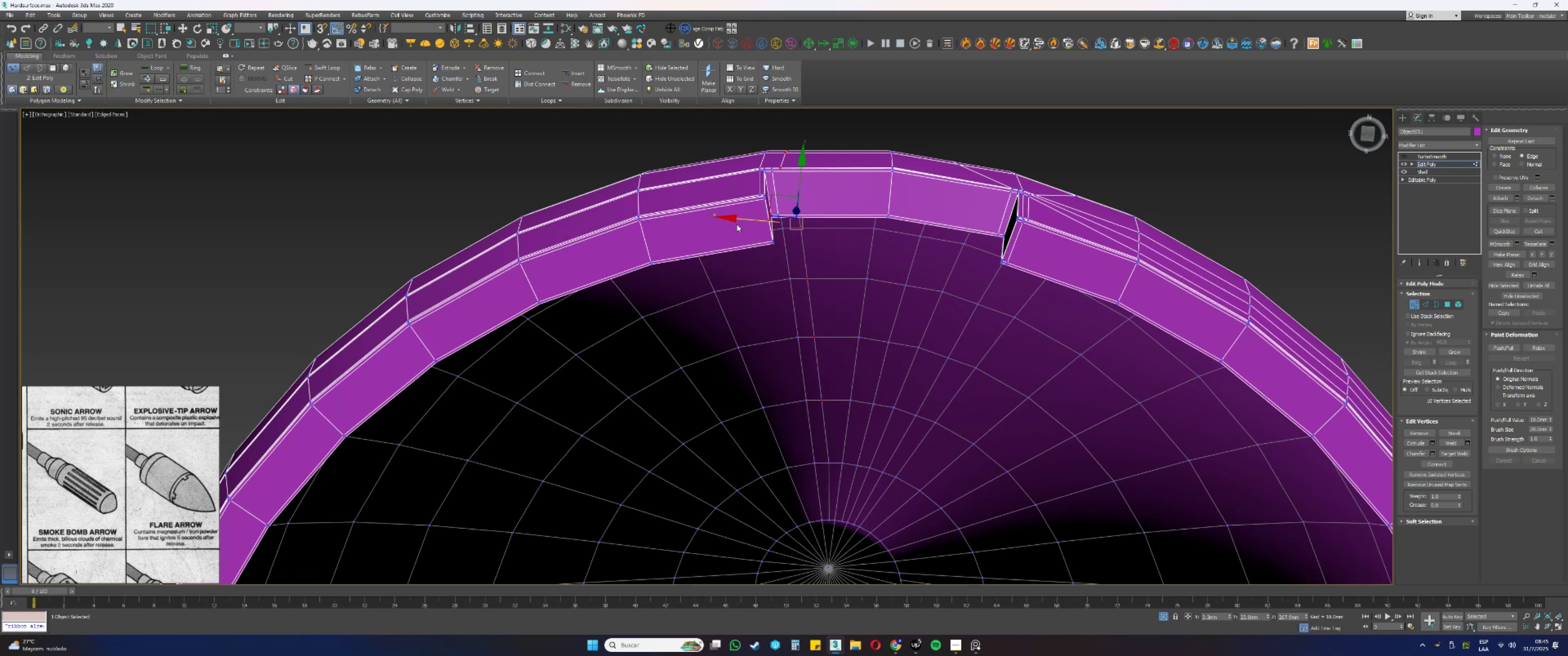 
left_click_drag(start_coordinate=[739, 219], to_coordinate=[747, 221])
 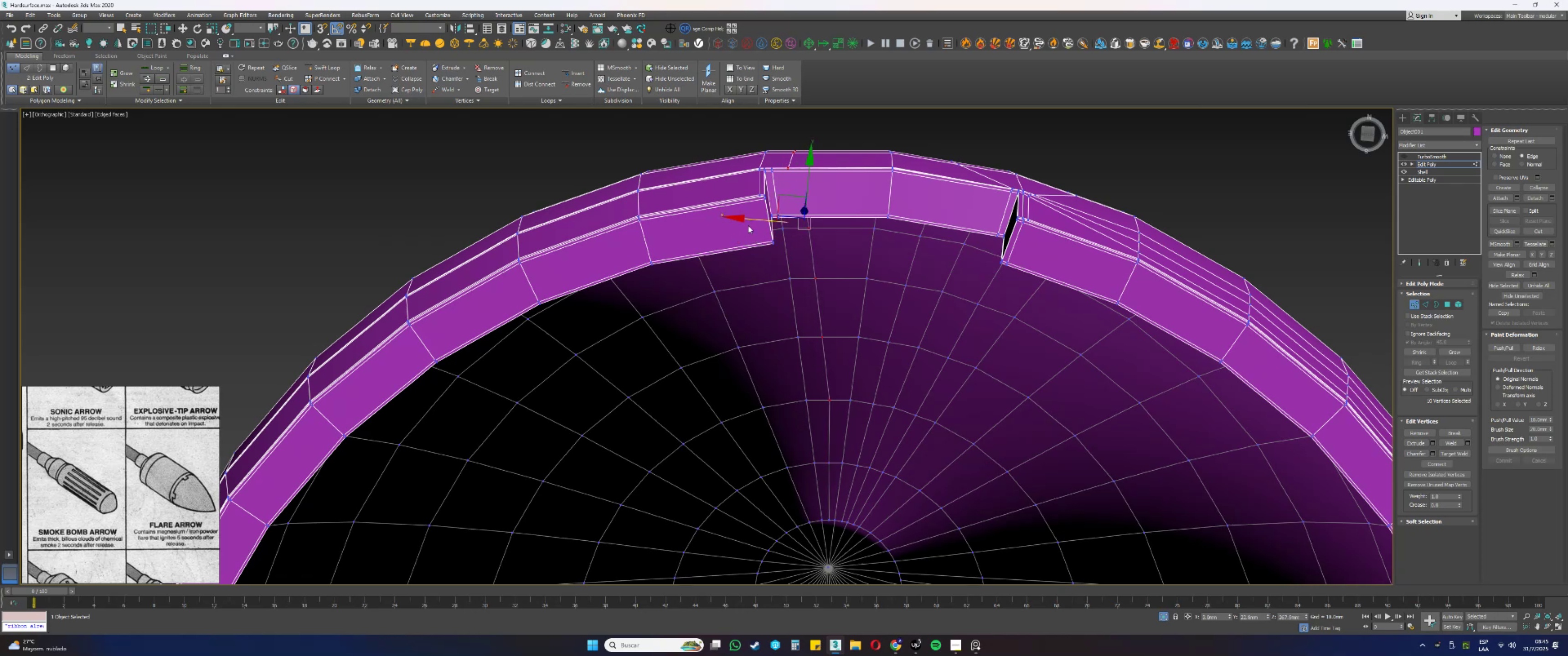 
hold_key(key=AltLeft, duration=0.53)
left_click_drag(start_coordinate=[838, 414], to_coordinate=[808, 381])
 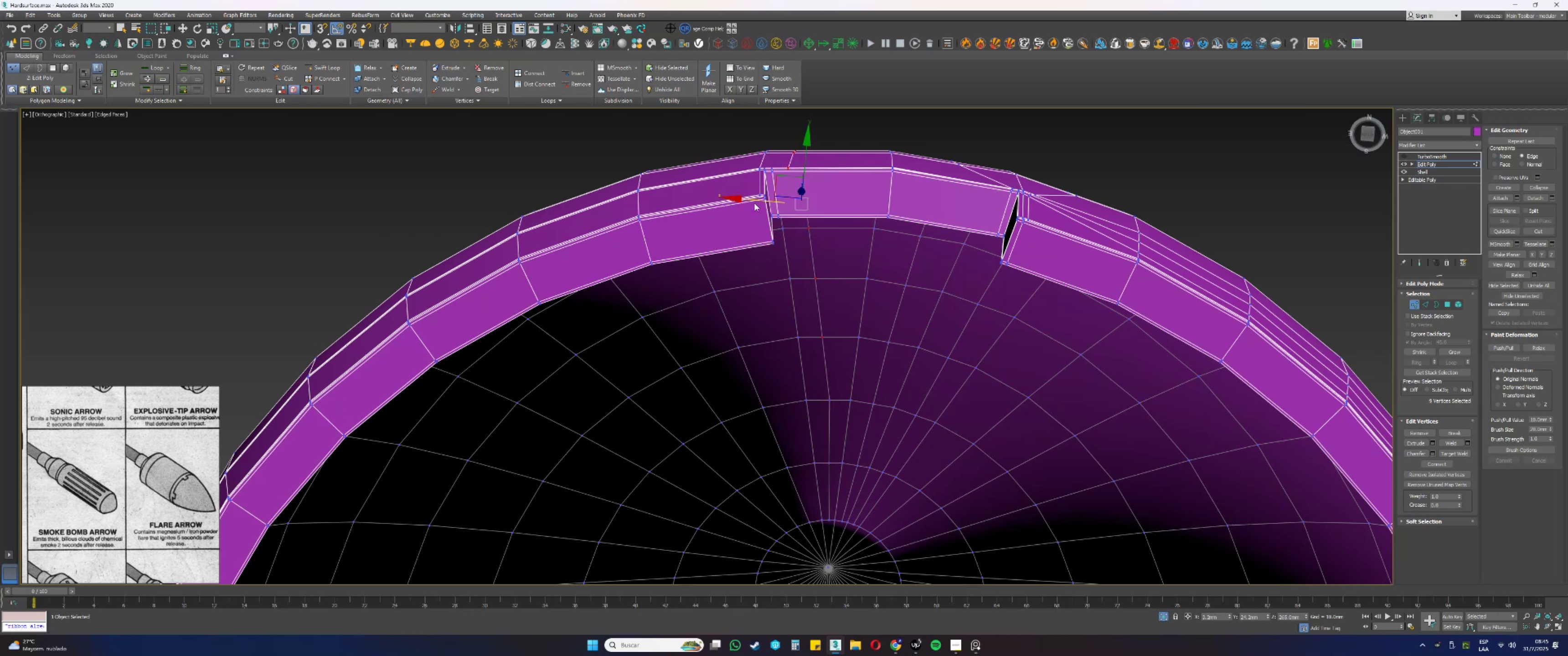 
left_click_drag(start_coordinate=[754, 200], to_coordinate=[761, 202])
 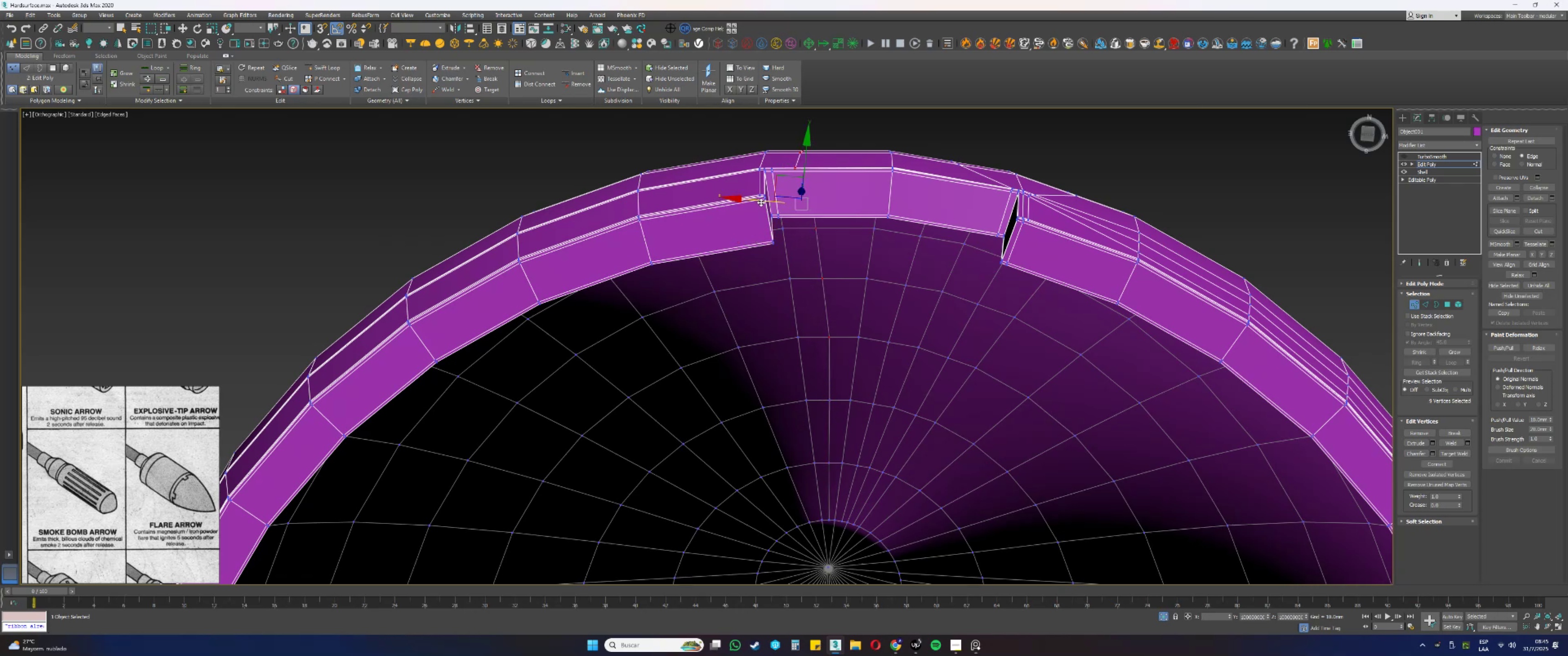 
hold_key(key=AltLeft, duration=0.4)
left_click_drag(start_coordinate=[843, 364], to_coordinate=[811, 319])
 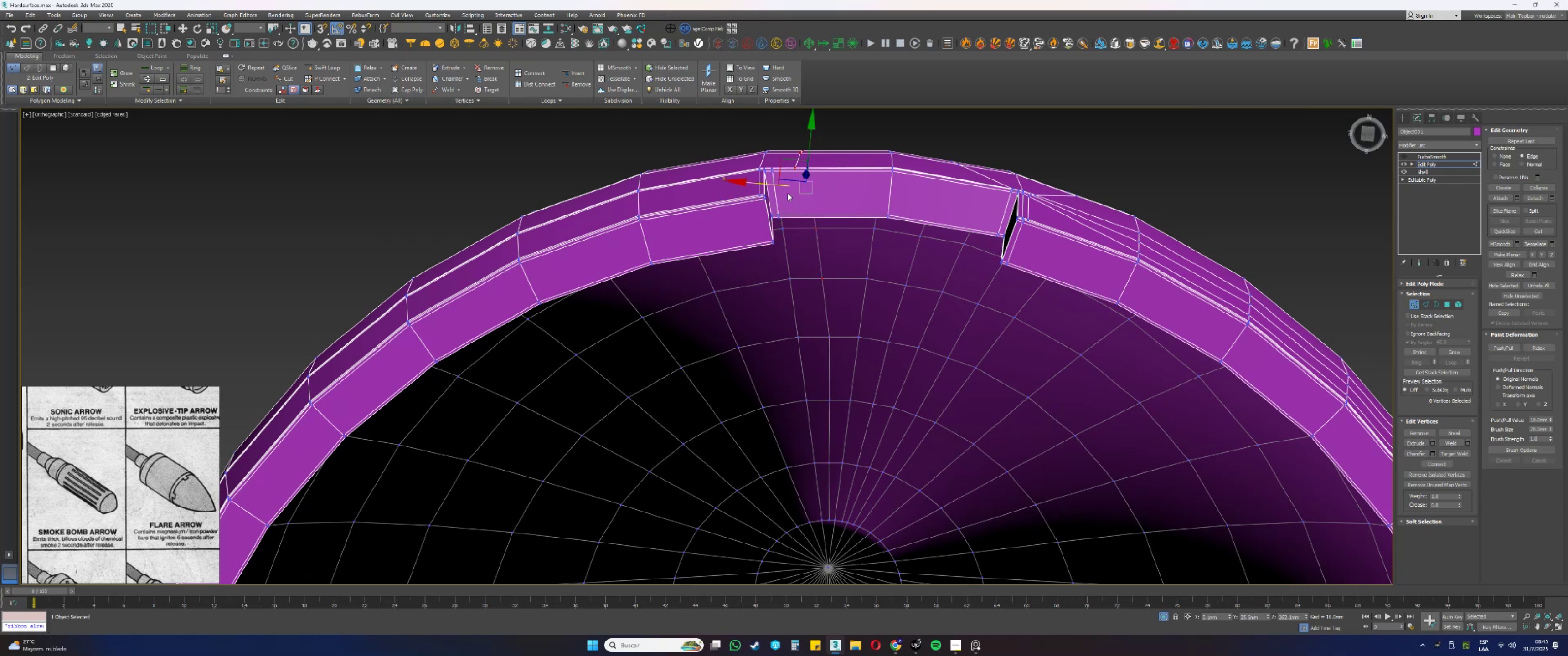 
key(Alt+AltLeft)
 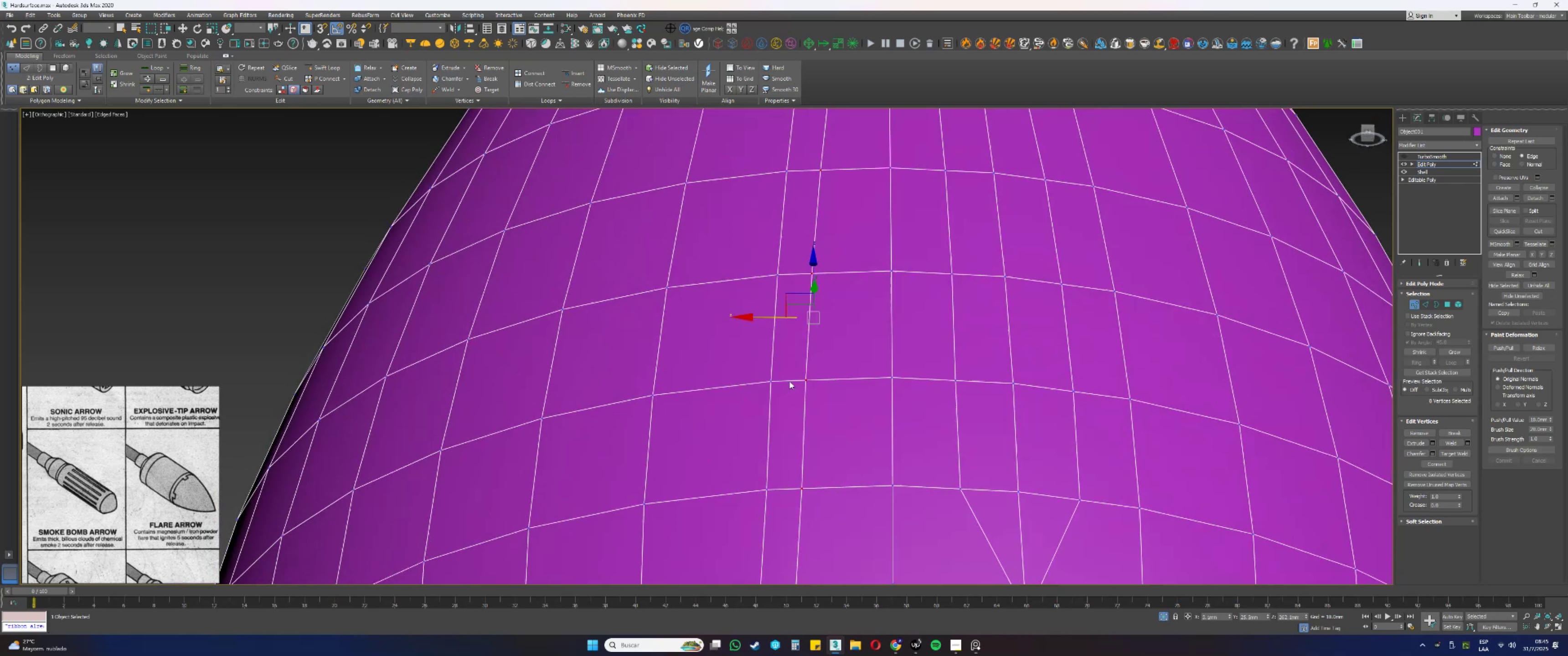 
scroll: coordinate [791, 379], scroll_direction: up, amount: 1.0
 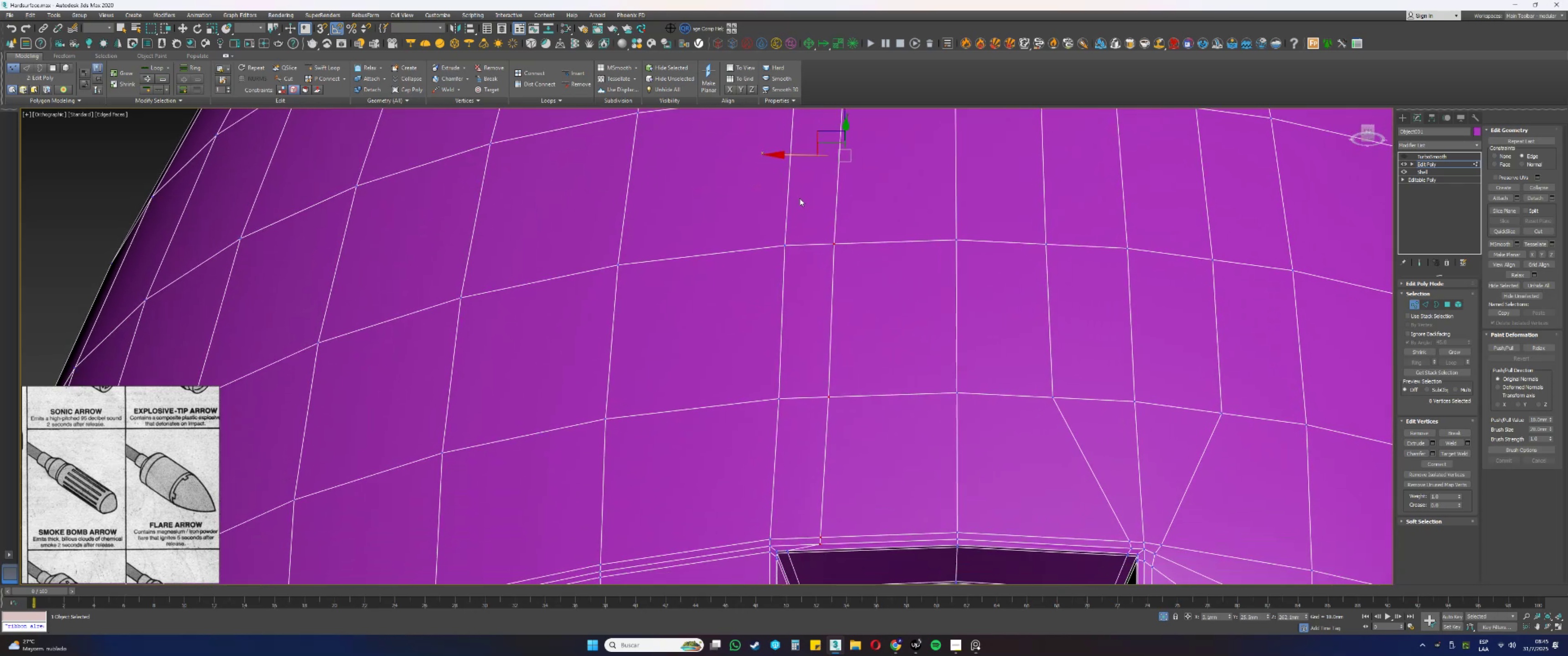 
left_click_drag(start_coordinate=[797, 154], to_coordinate=[765, 146])
 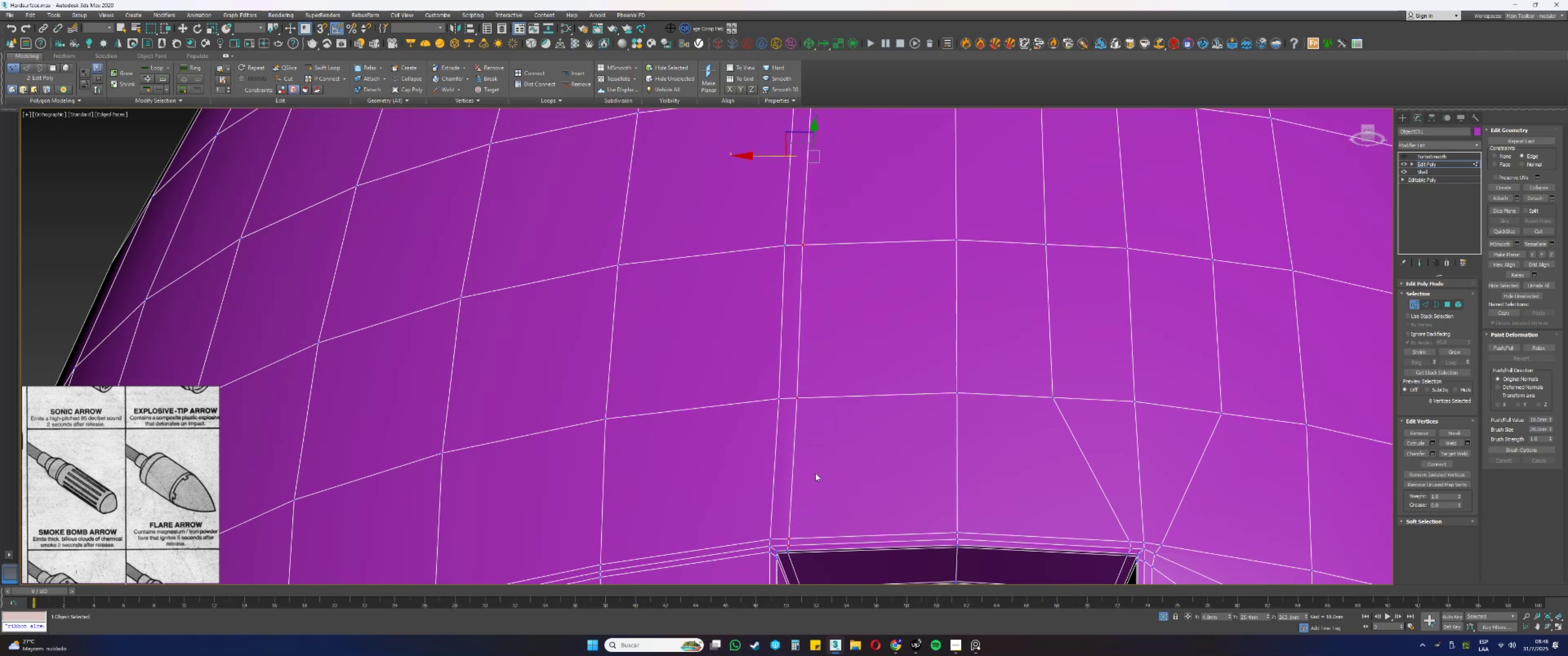 
hold_key(key=AltLeft, duration=0.74)
left_click_drag(start_coordinate=[794, 551], to_coordinate=[784, 547])
 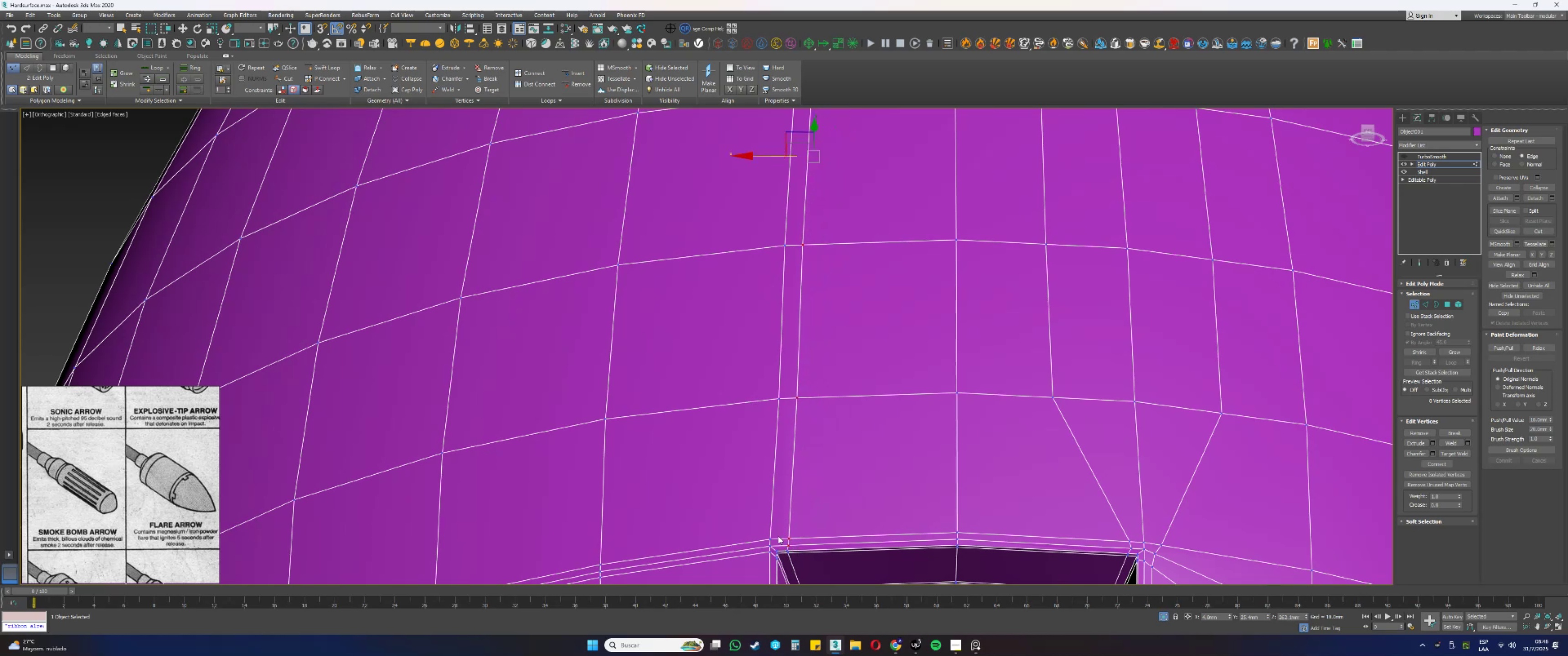 
hold_key(key=AltLeft, duration=0.89)
left_click_drag(start_coordinate=[794, 551], to_coordinate=[775, 535])
 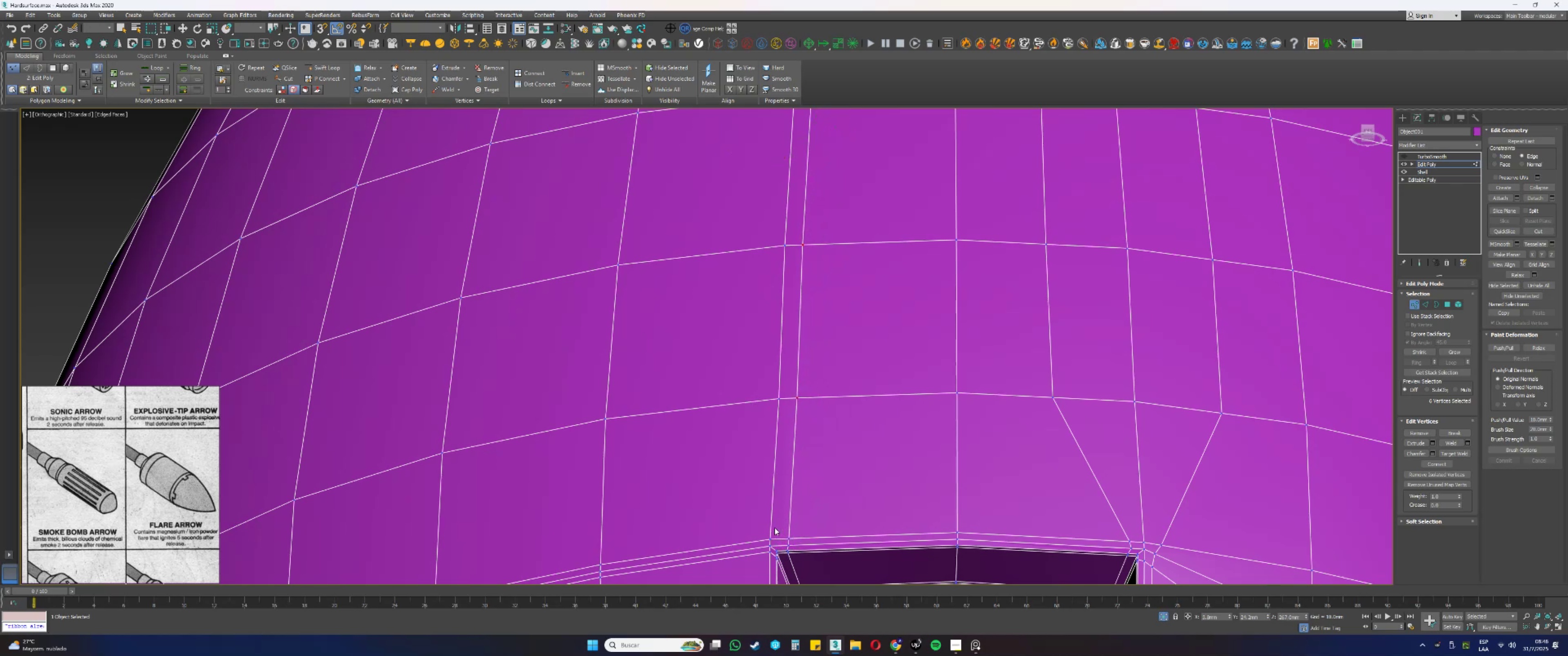 
scroll: coordinate [791, 418], scroll_direction: down, amount: 2.0
 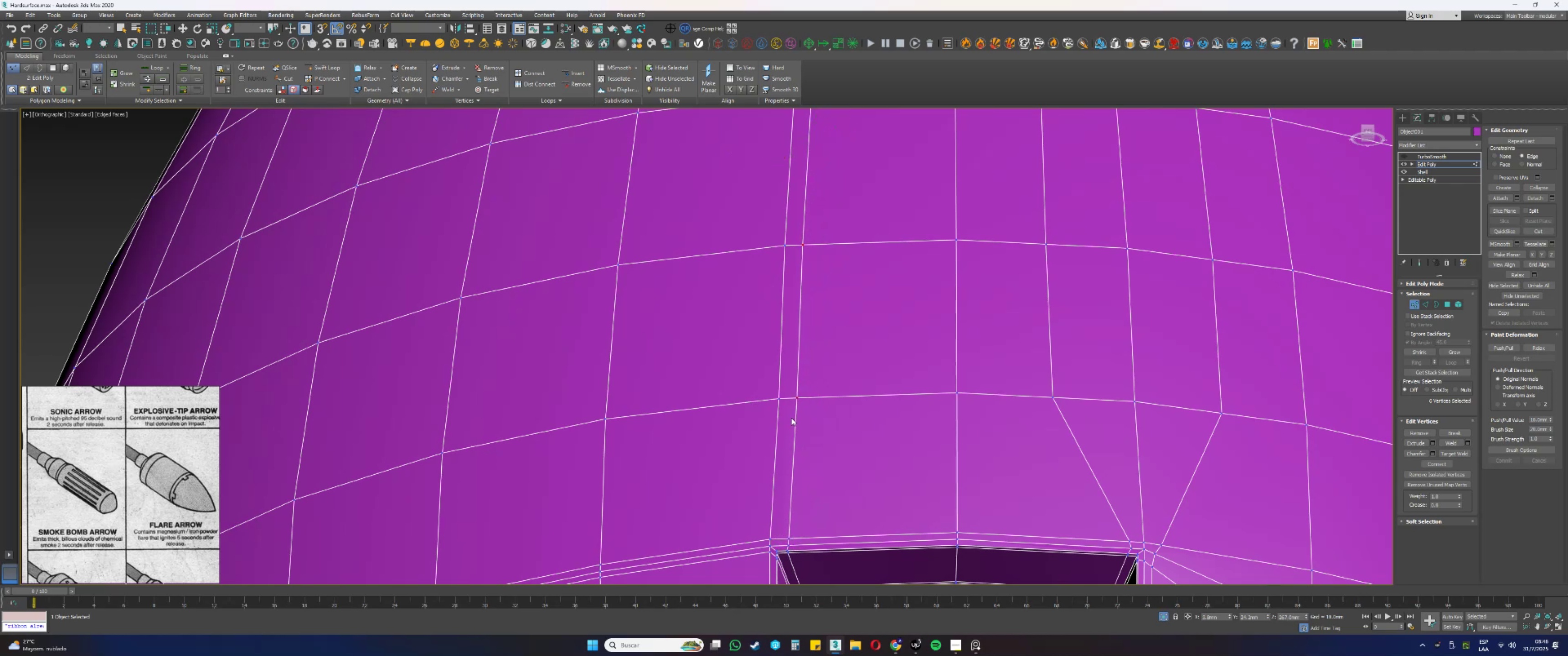 
hold_key(key=AltLeft, duration=0.6)
 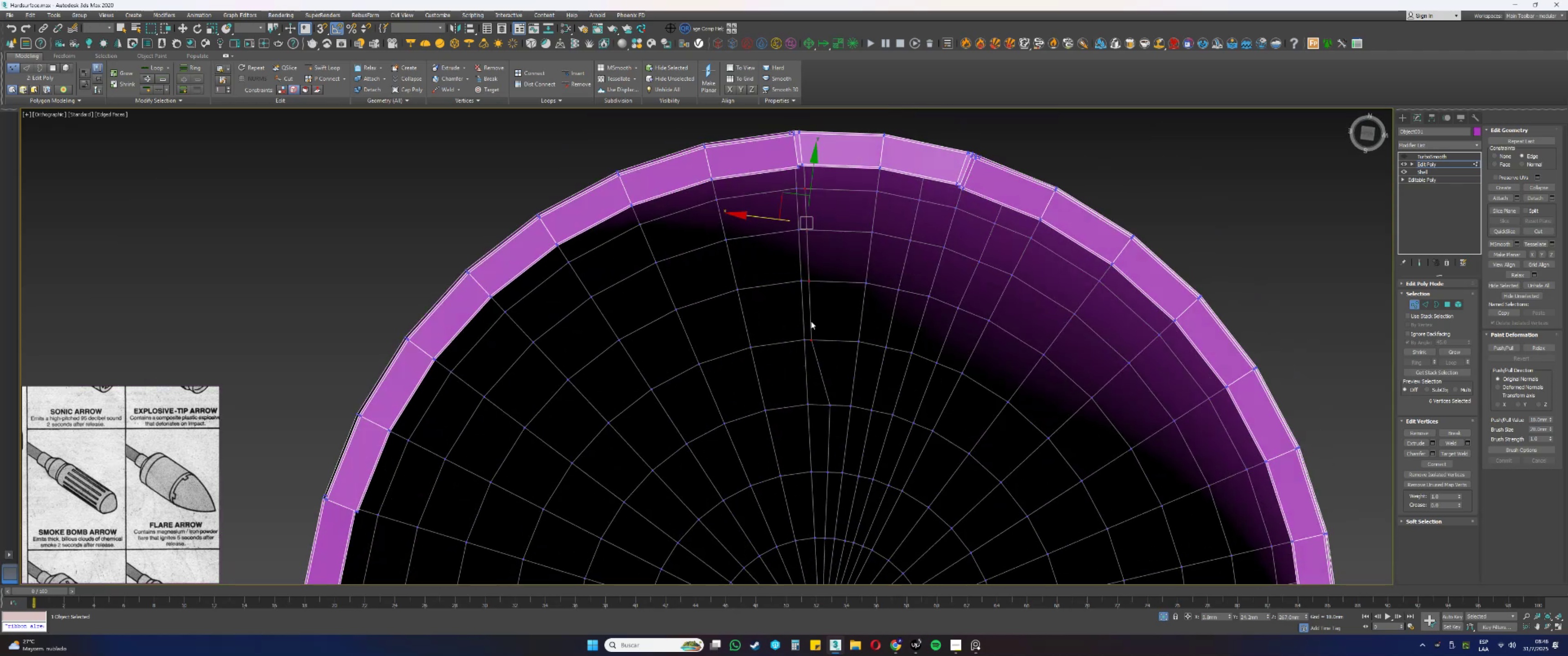 
key(Alt+AltLeft)
 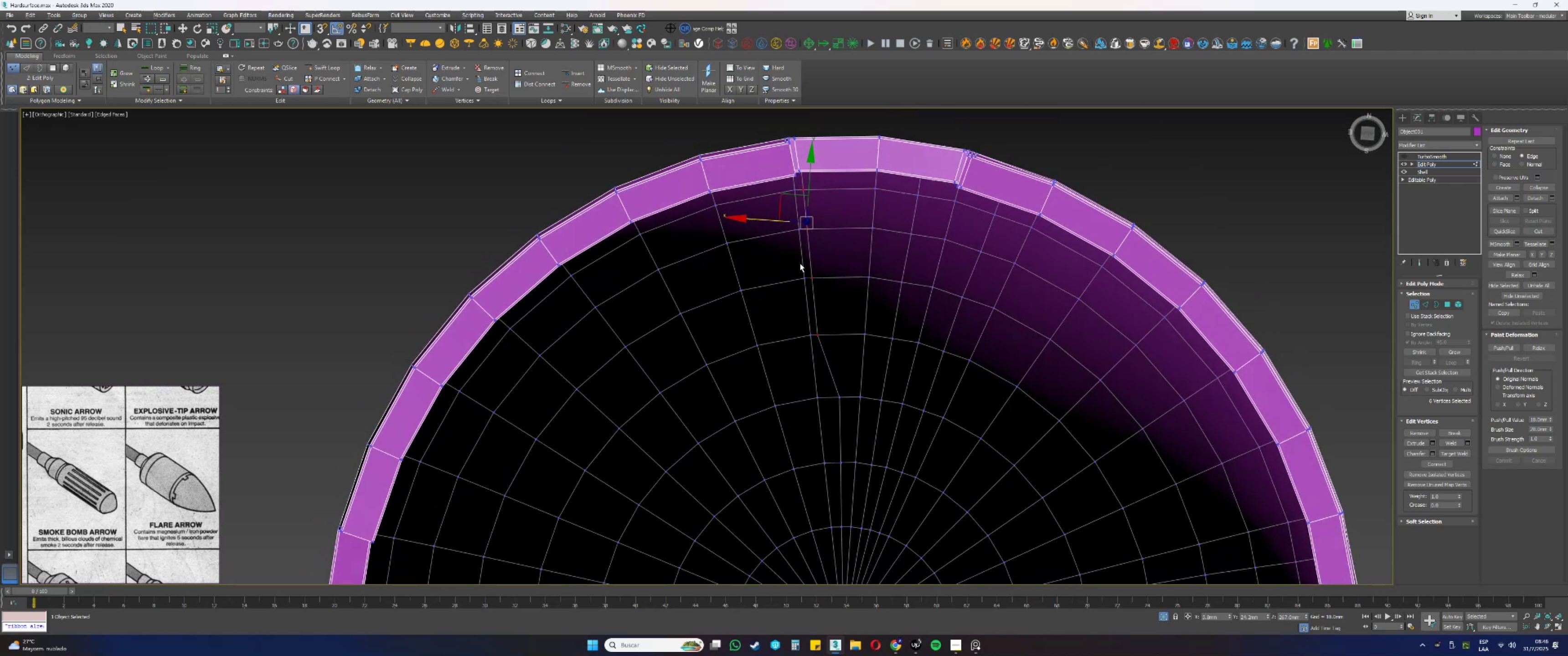 
hold_key(key=AltLeft, duration=0.55)
 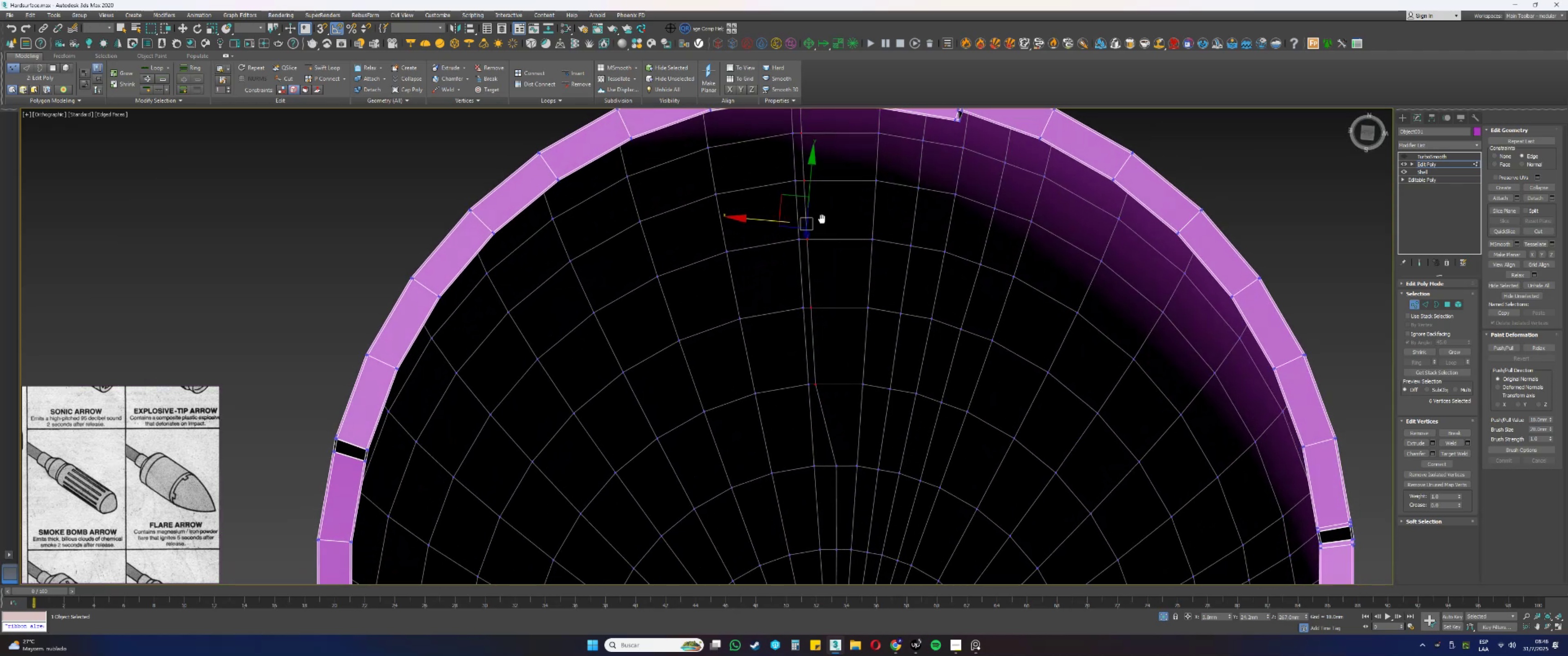 
key(Alt+AltLeft)
 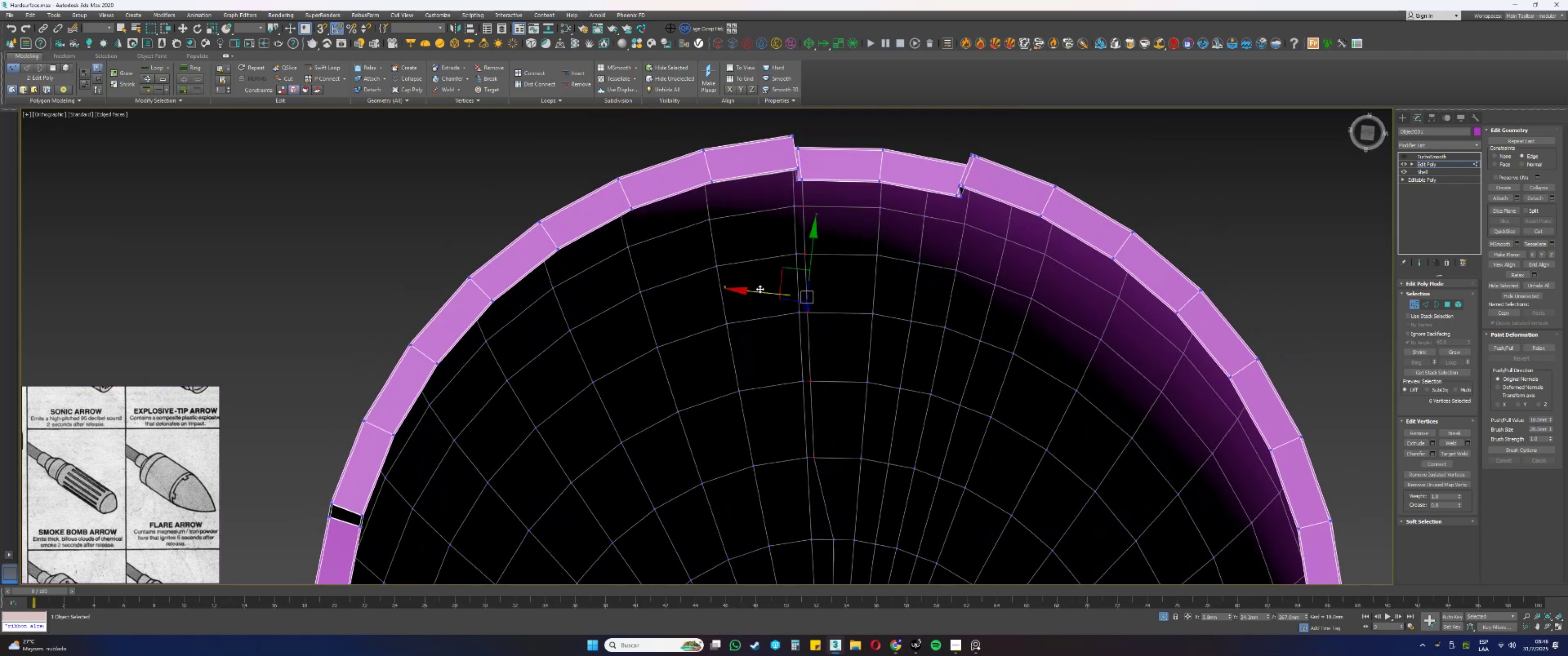 
left_click_drag(start_coordinate=[757, 292], to_coordinate=[778, 294])
 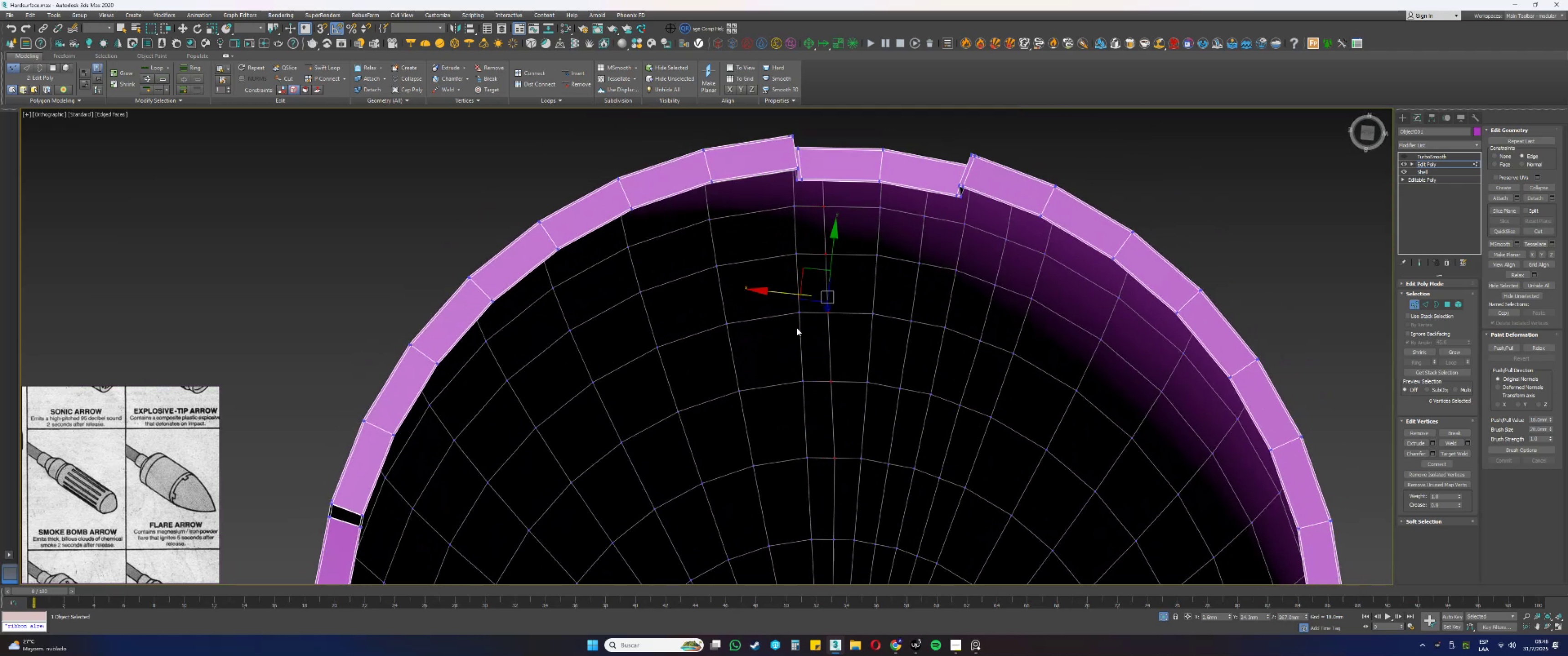 
hold_key(key=AltLeft, duration=0.42)
left_click_drag(start_coordinate=[861, 469], to_coordinate=[830, 439])
 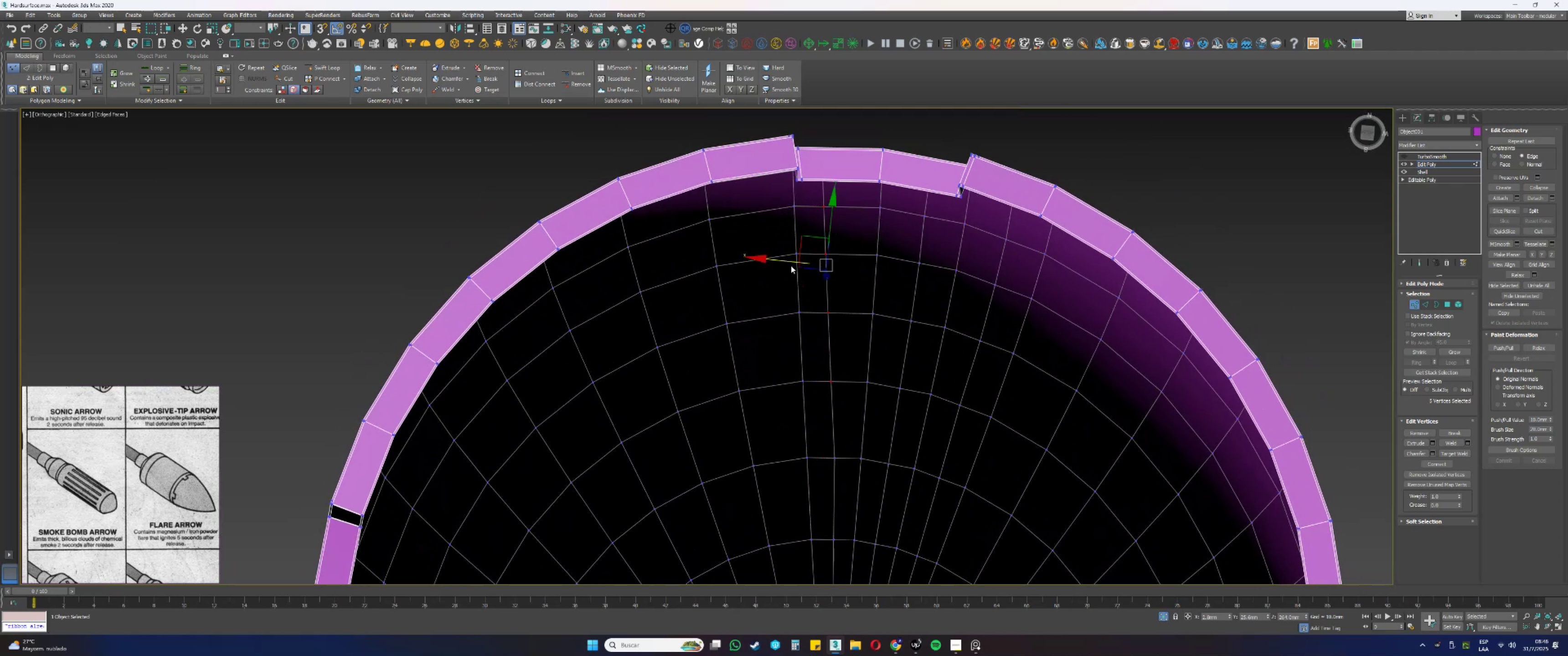 
left_click_drag(start_coordinate=[784, 259], to_coordinate=[790, 261])
 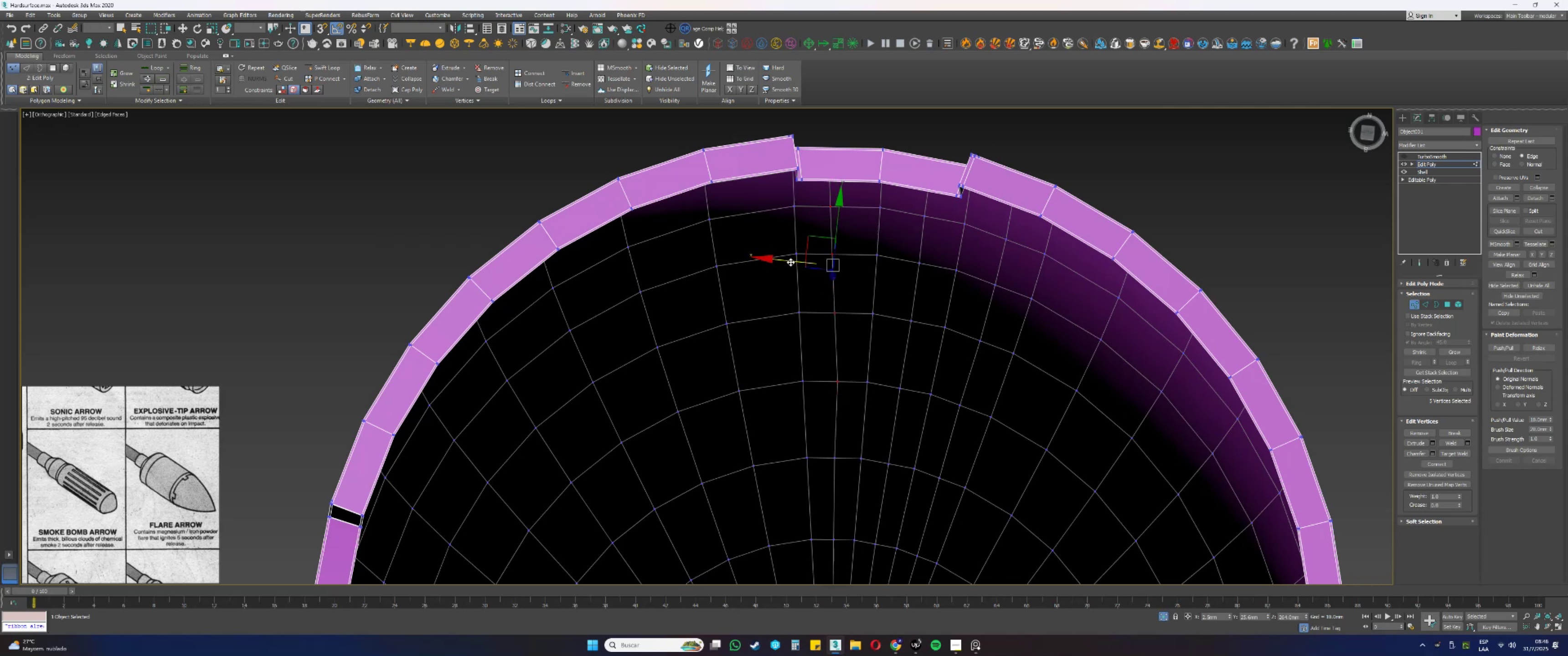 
hold_key(key=AltLeft, duration=0.42)
left_click_drag(start_coordinate=[860, 400], to_coordinate=[827, 359])
 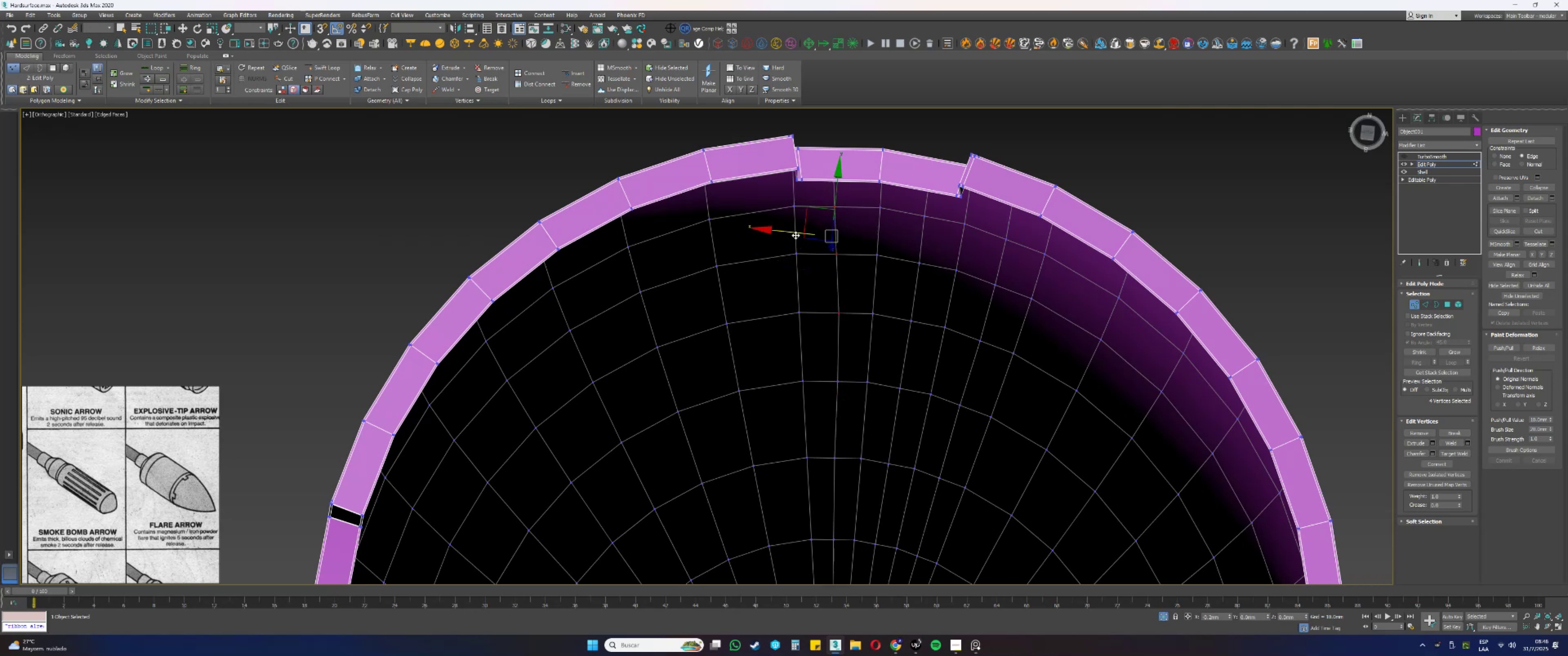 
hold_key(key=AltLeft, duration=0.45)
left_click_drag(start_coordinate=[855, 328], to_coordinate=[822, 285])
 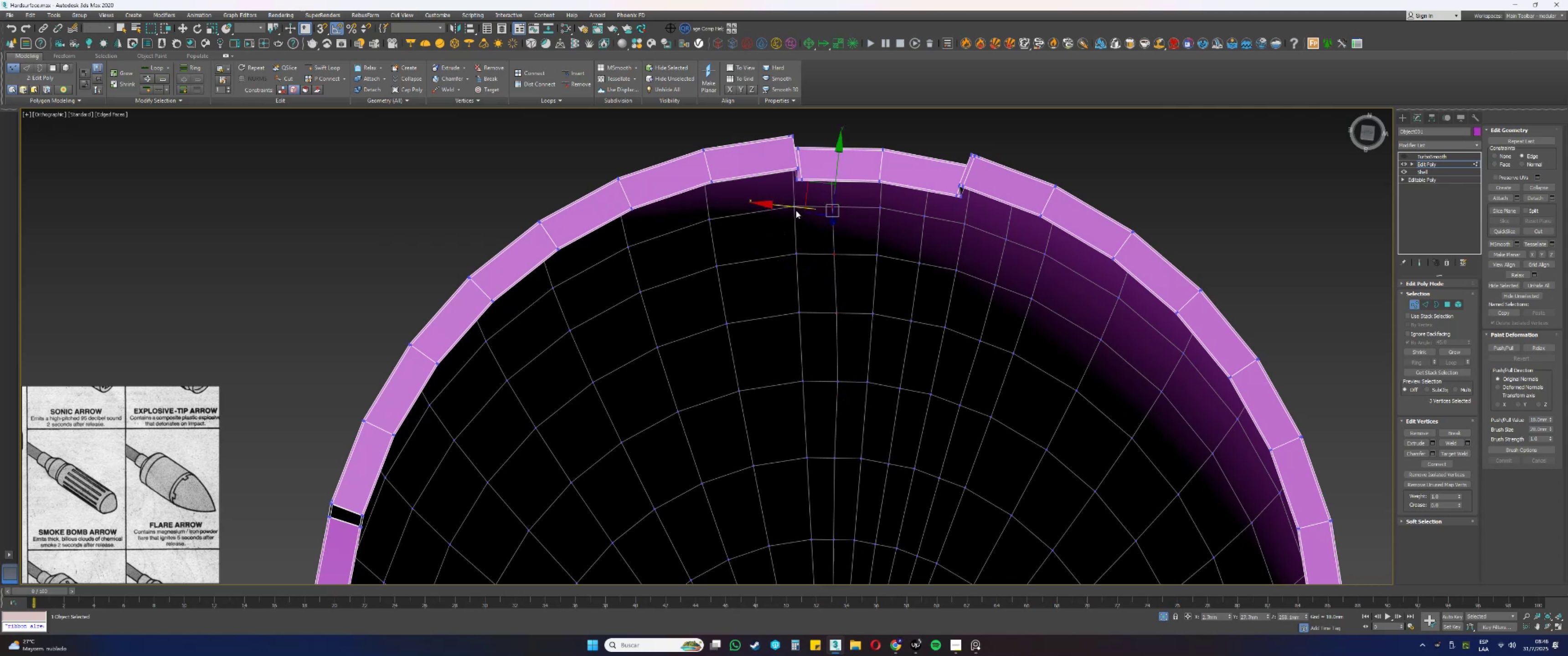 
left_click_drag(start_coordinate=[793, 207], to_coordinate=[797, 208])
 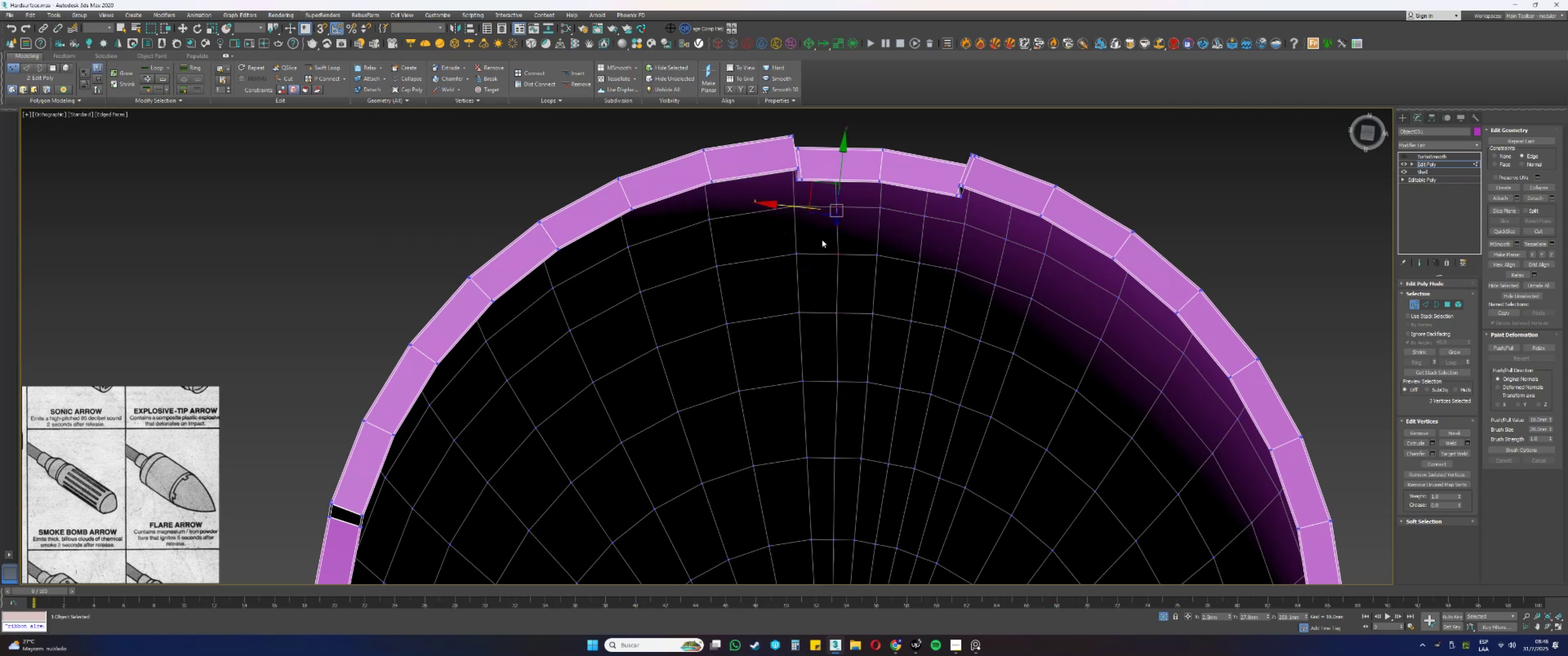 
hold_key(key=AltLeft, duration=0.94)
 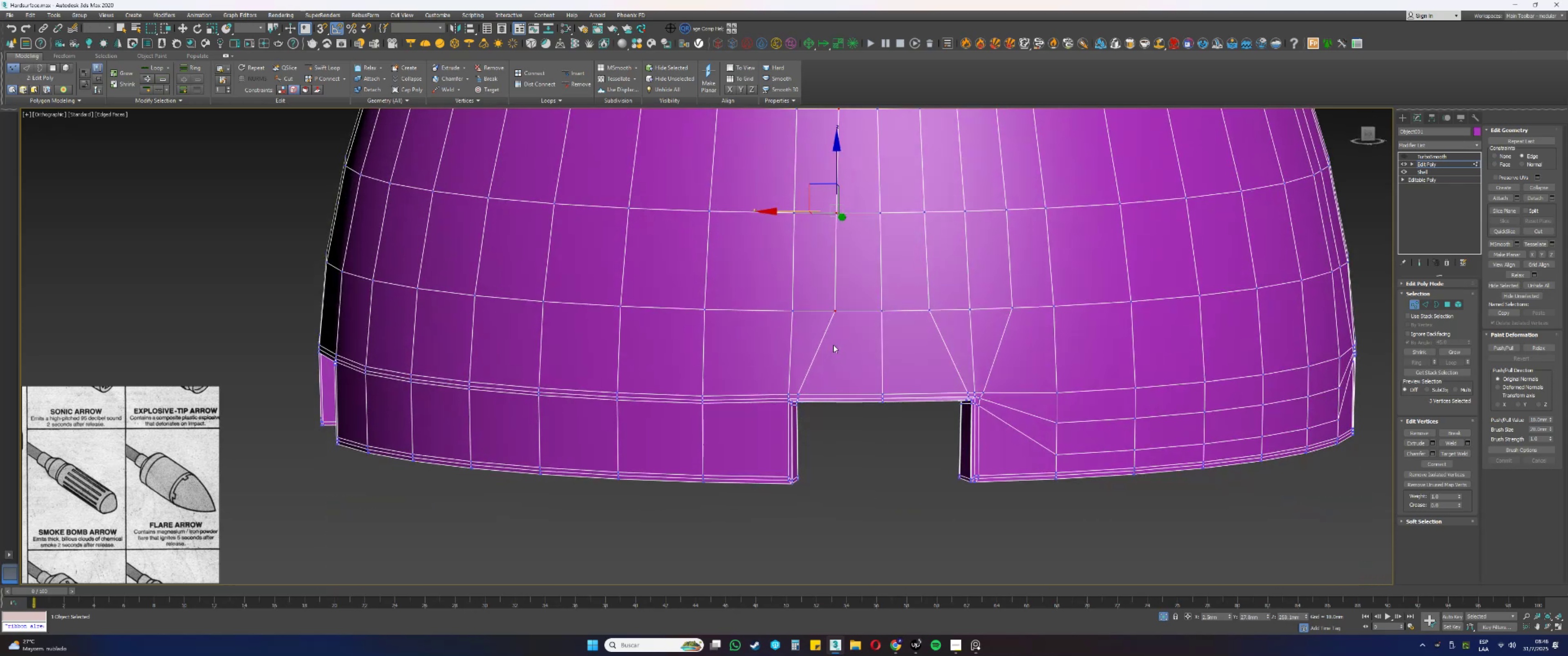 
hold_key(key=AltLeft, duration=0.31)
 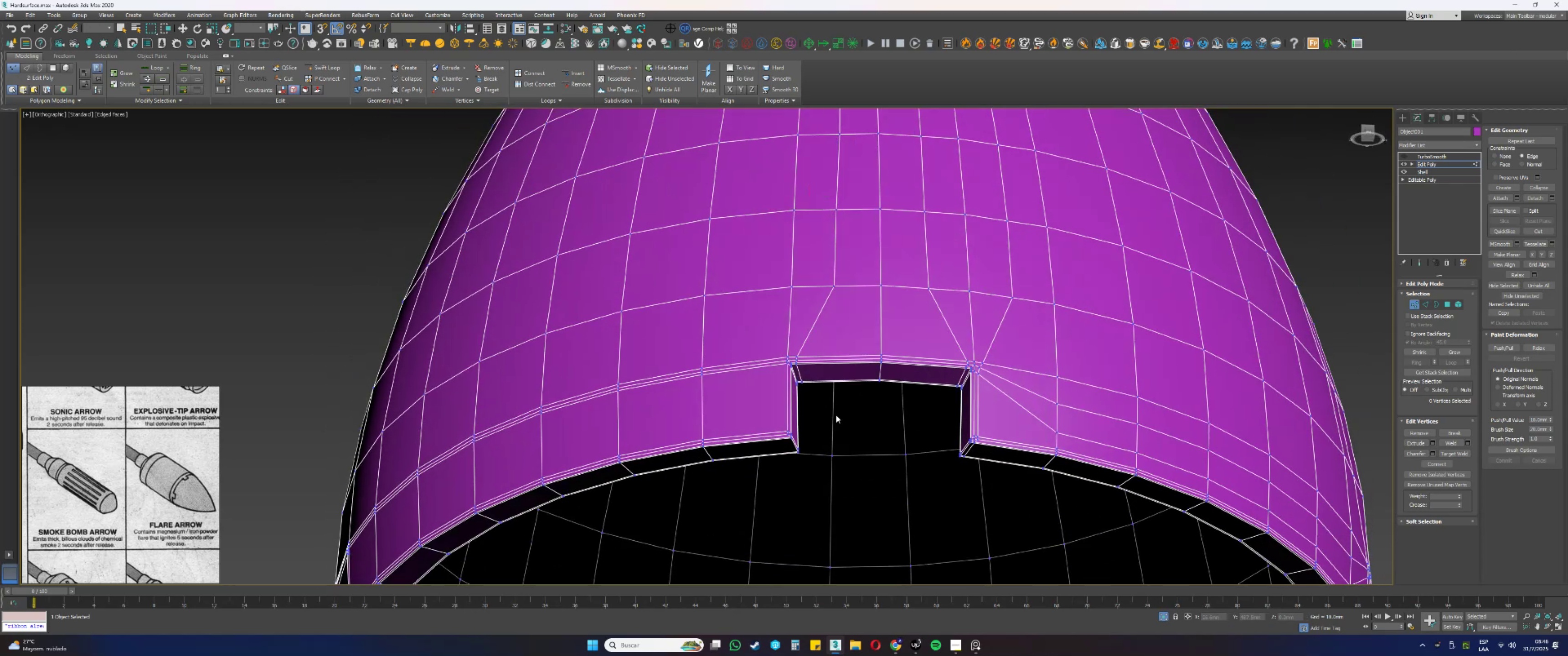 
scroll: coordinate [797, 383], scroll_direction: up, amount: 2.0
 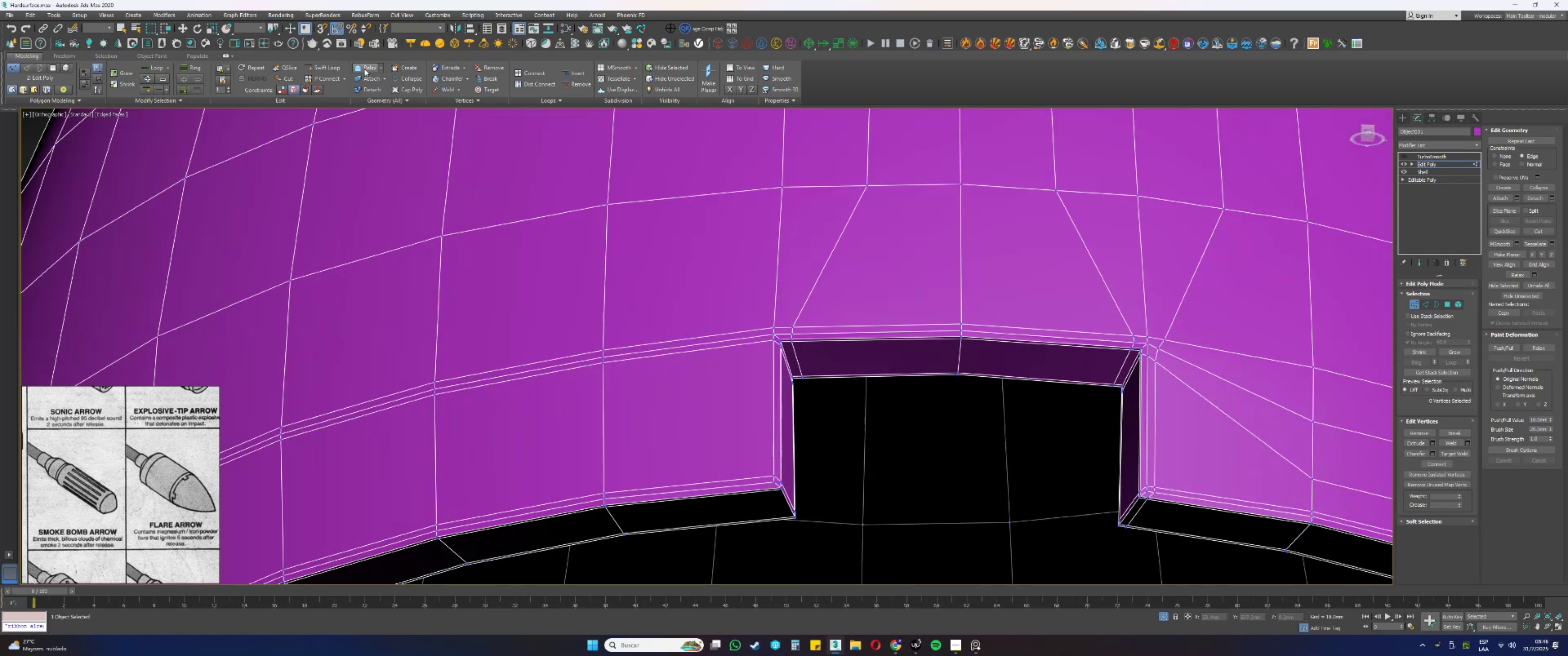 
left_click([321, 67])
 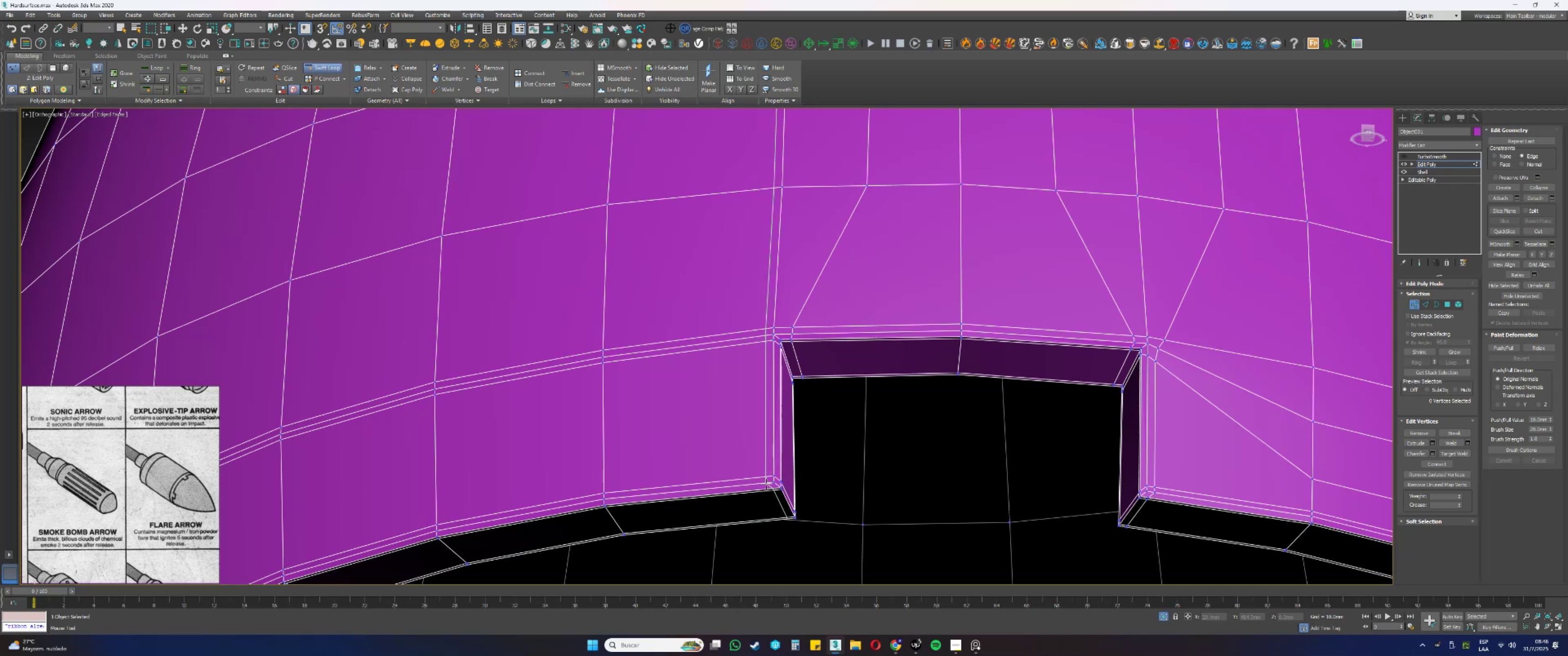 
left_click([766, 484])
 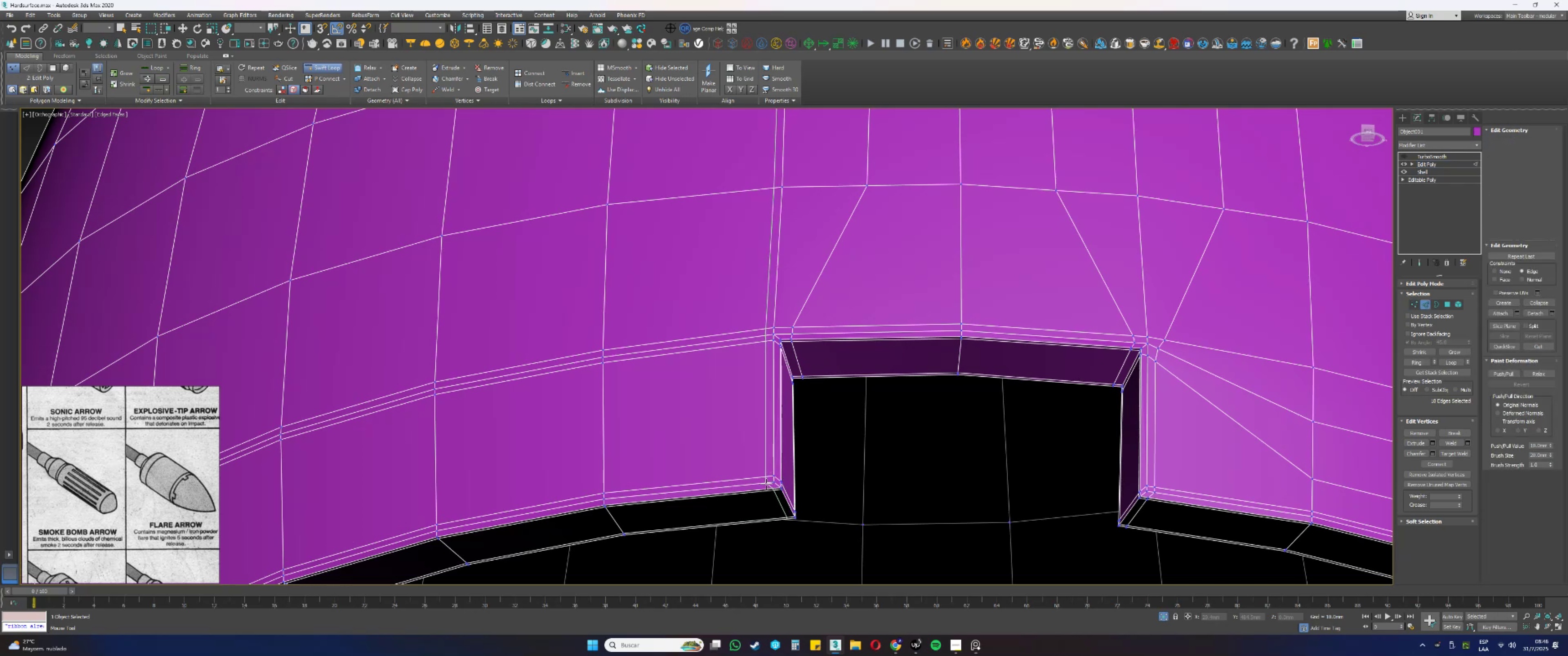 
right_click([767, 461])
 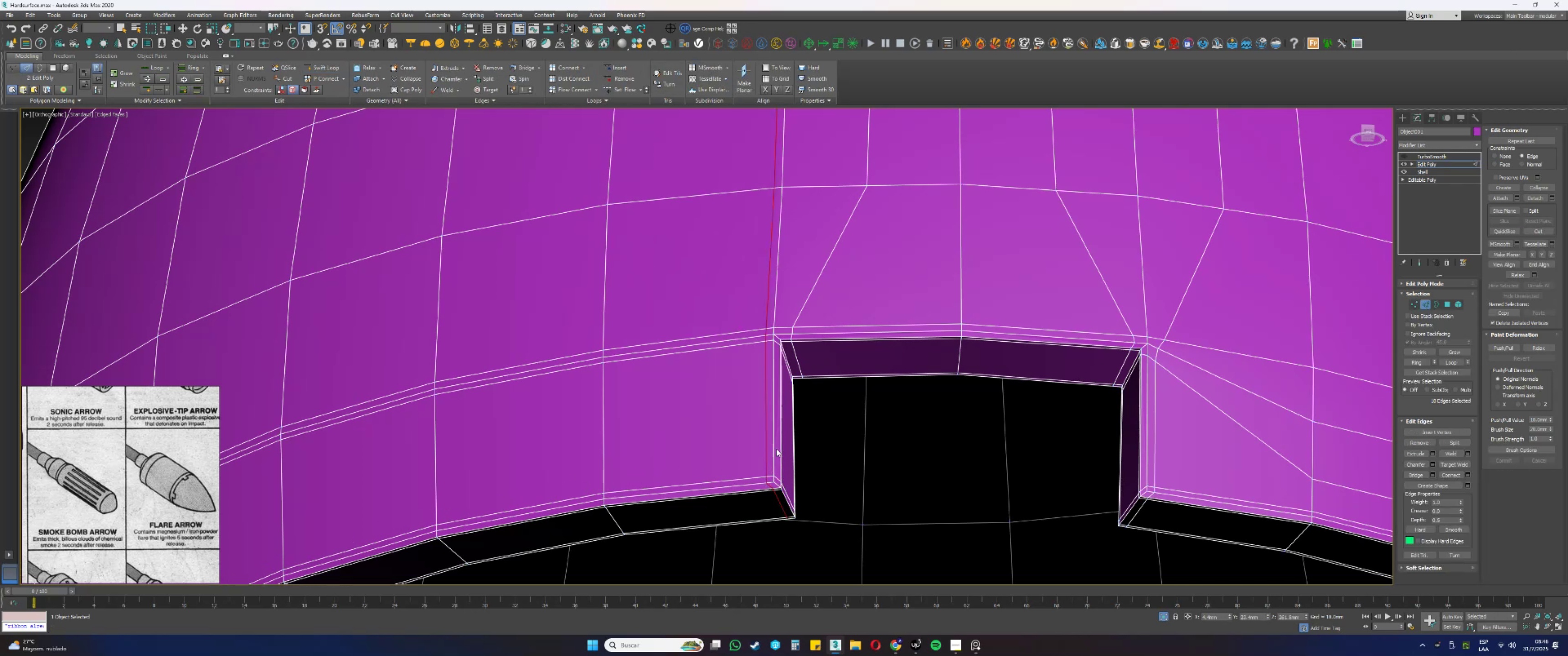 
key(1)
 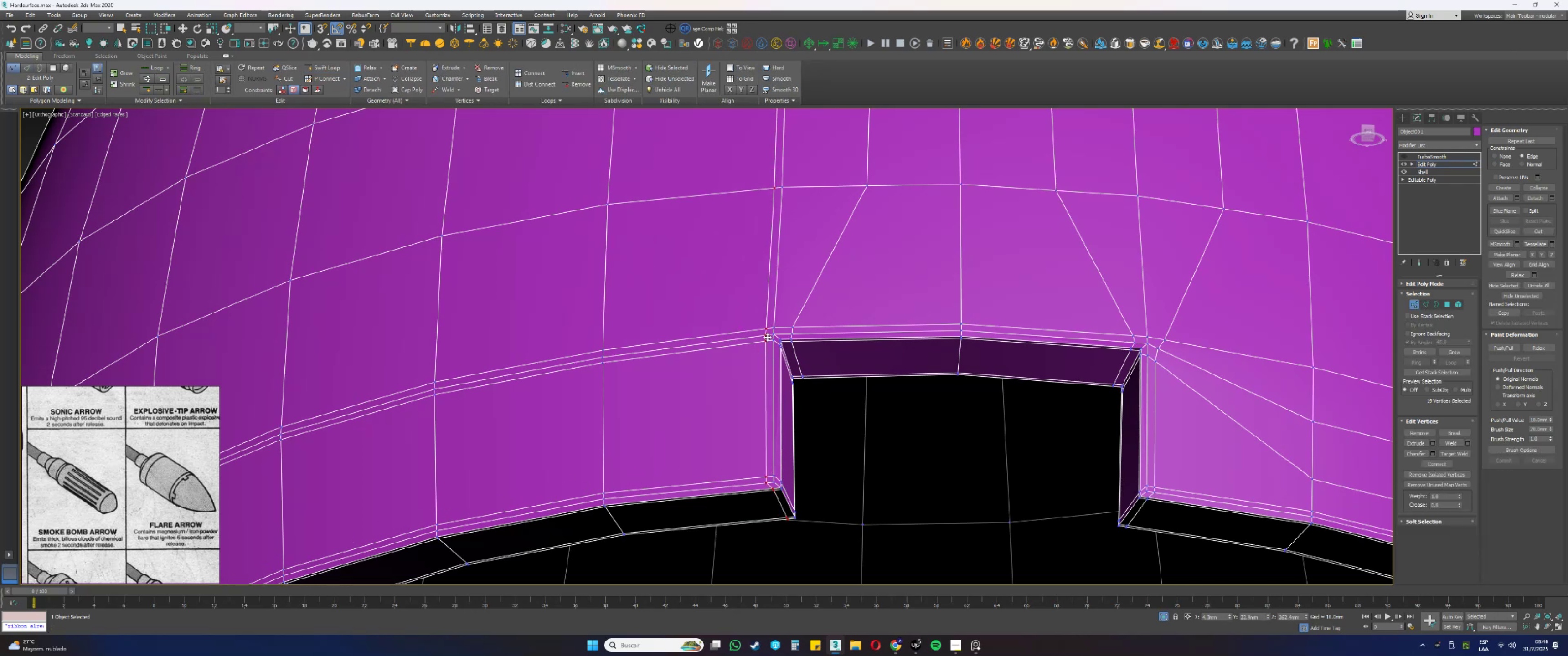 
left_click([765, 335])
 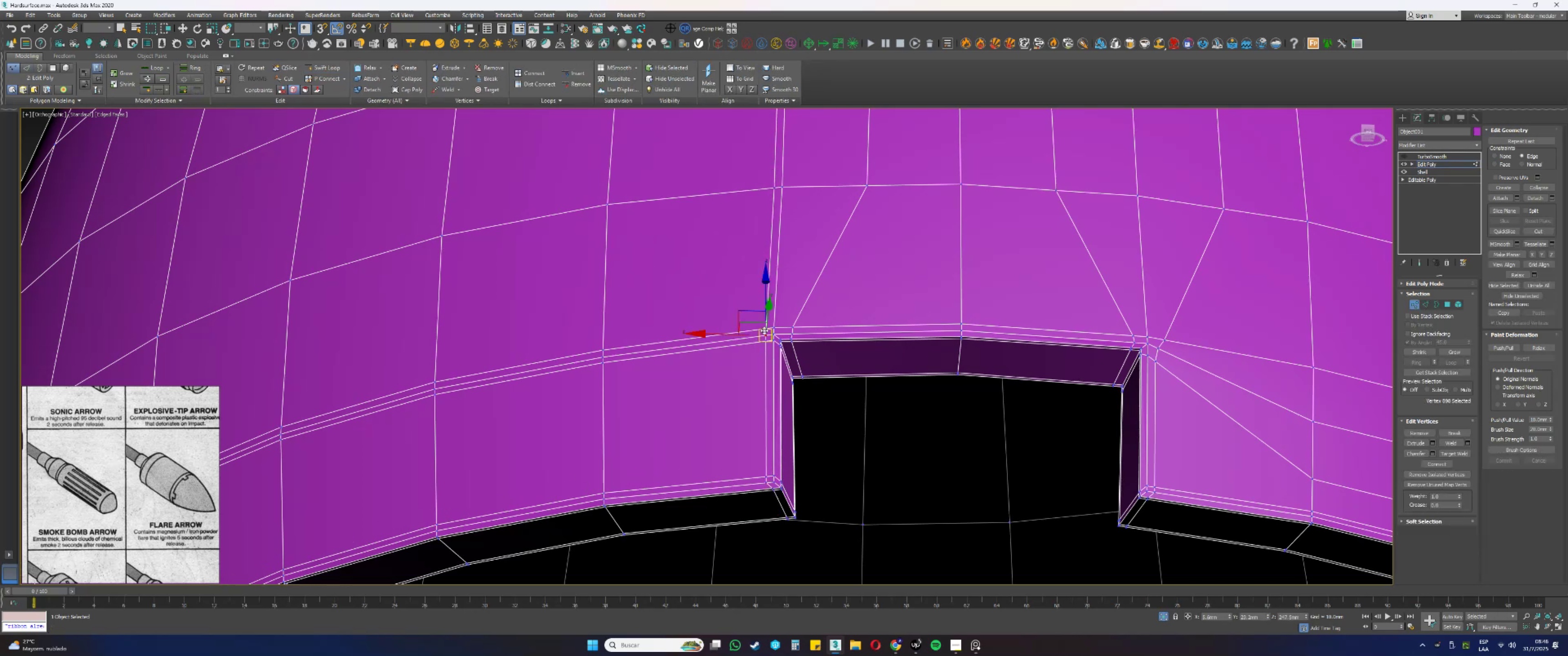 
key(Control+ControlLeft)
 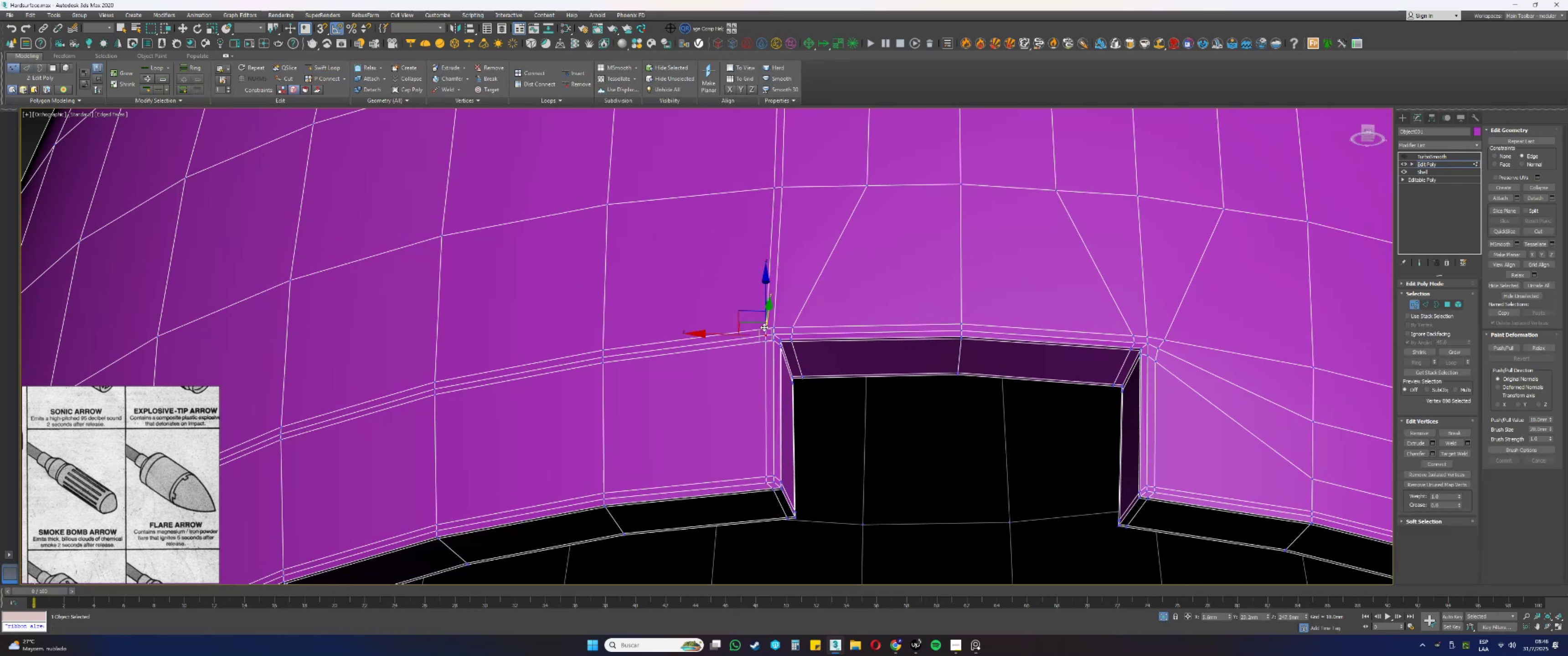 
key(Control+ControlLeft)
 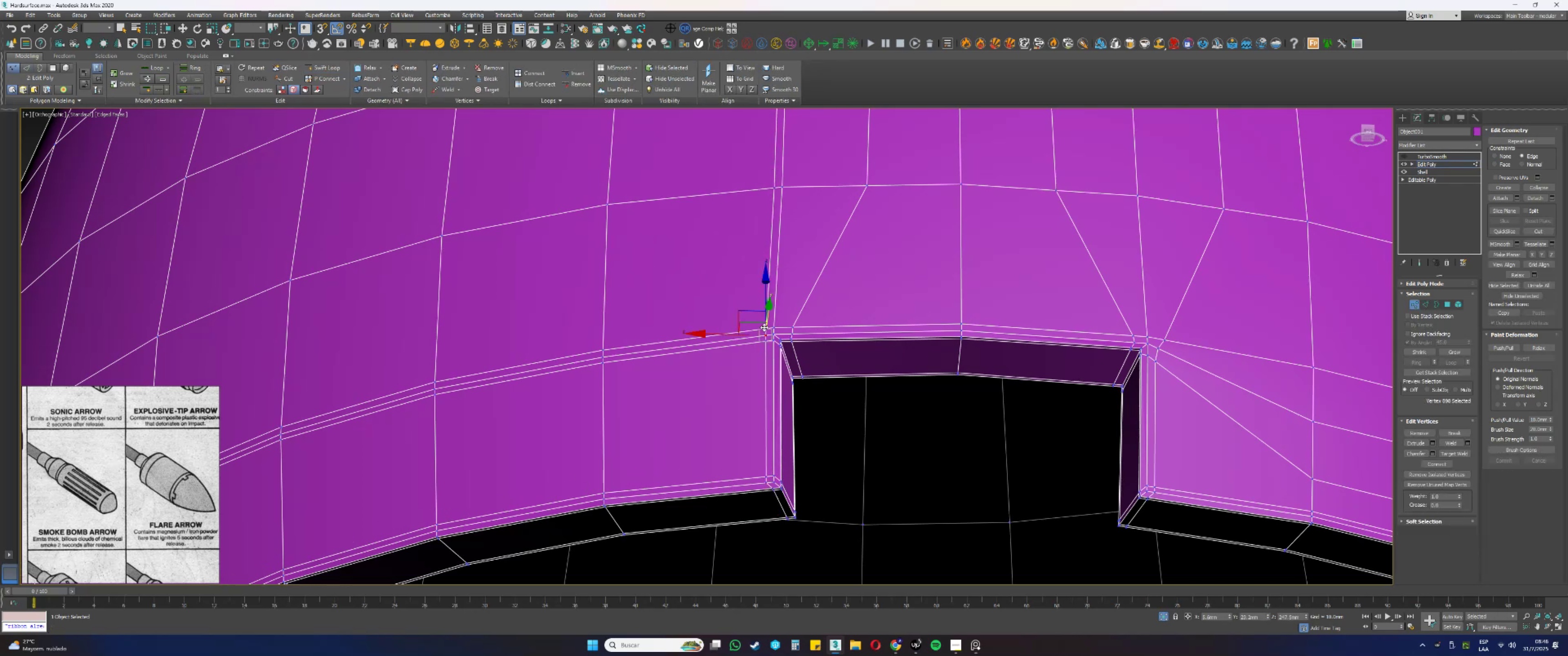 
left_click([764, 327])
 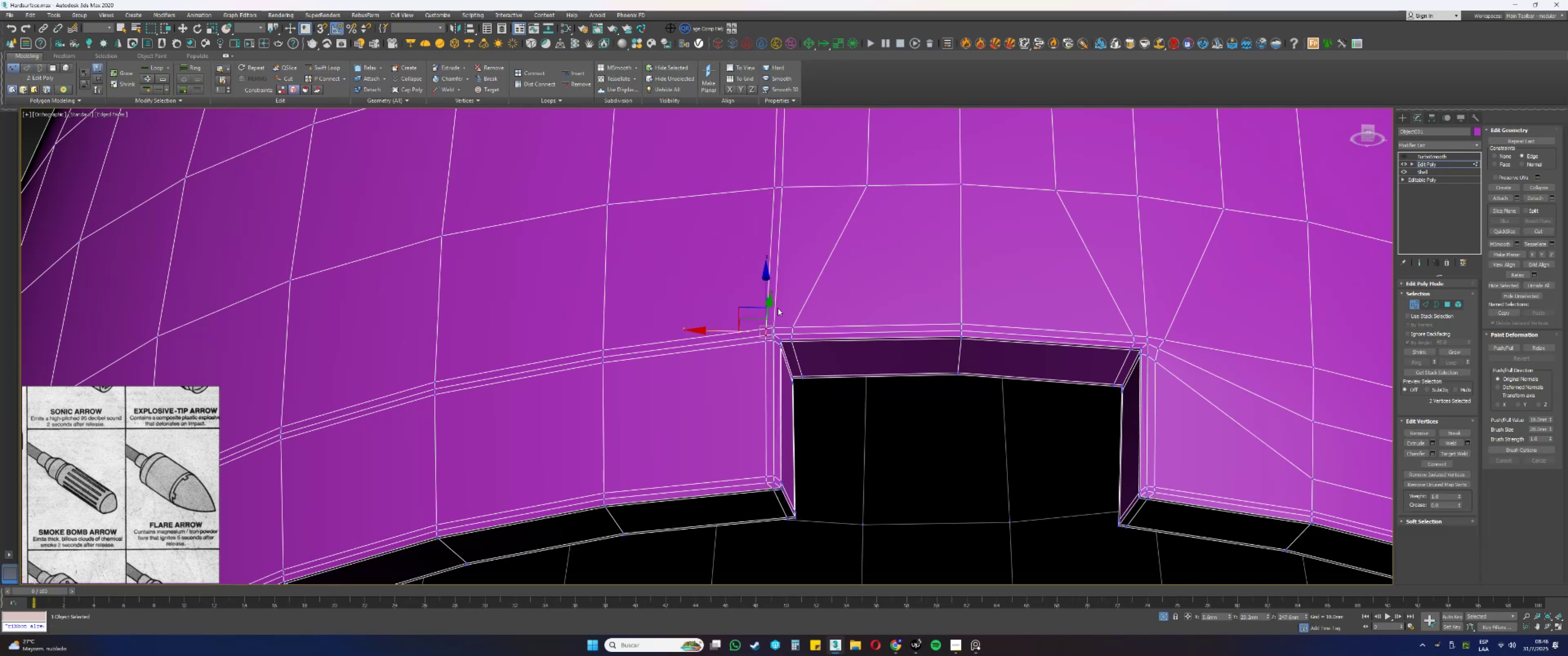 
hold_key(key=ControlLeft, duration=0.56)
left_click([774, 189])
 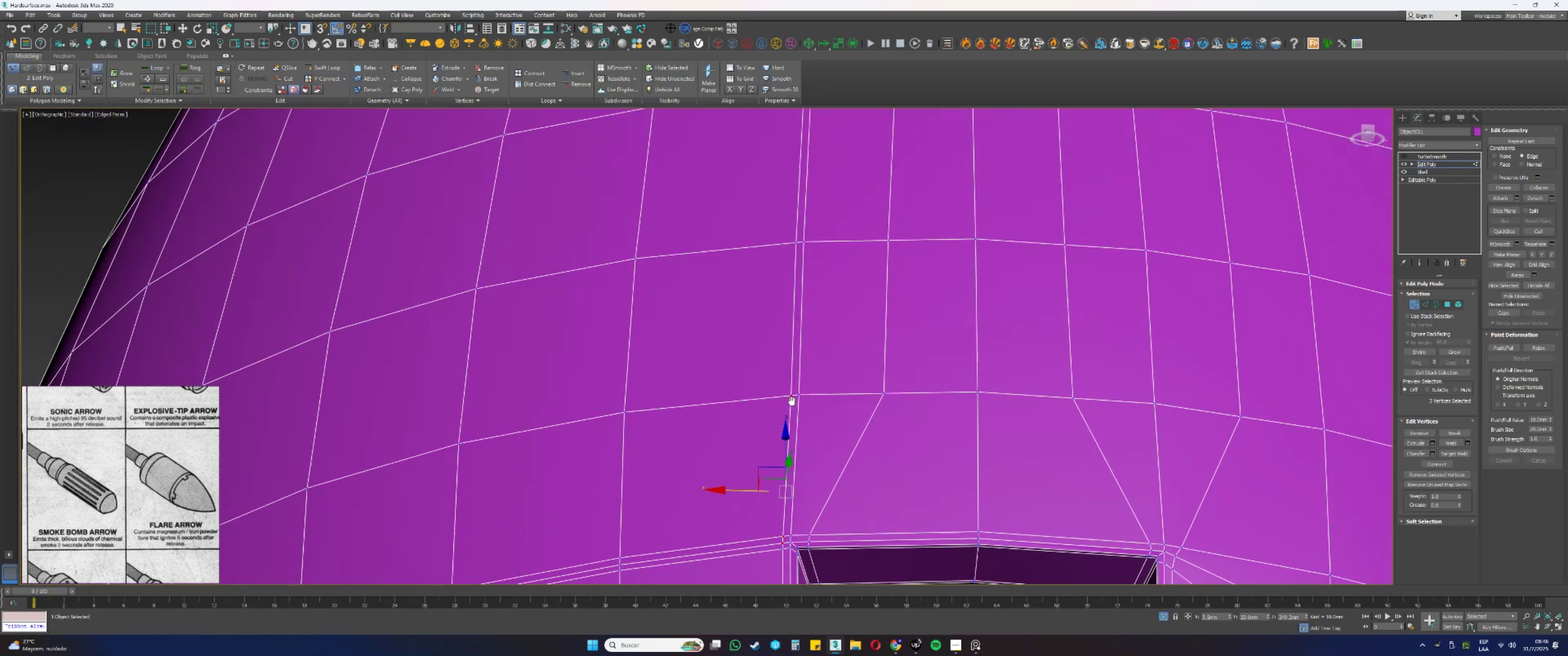 
hold_key(key=ControlLeft, duration=0.8)
left_click([798, 308])
 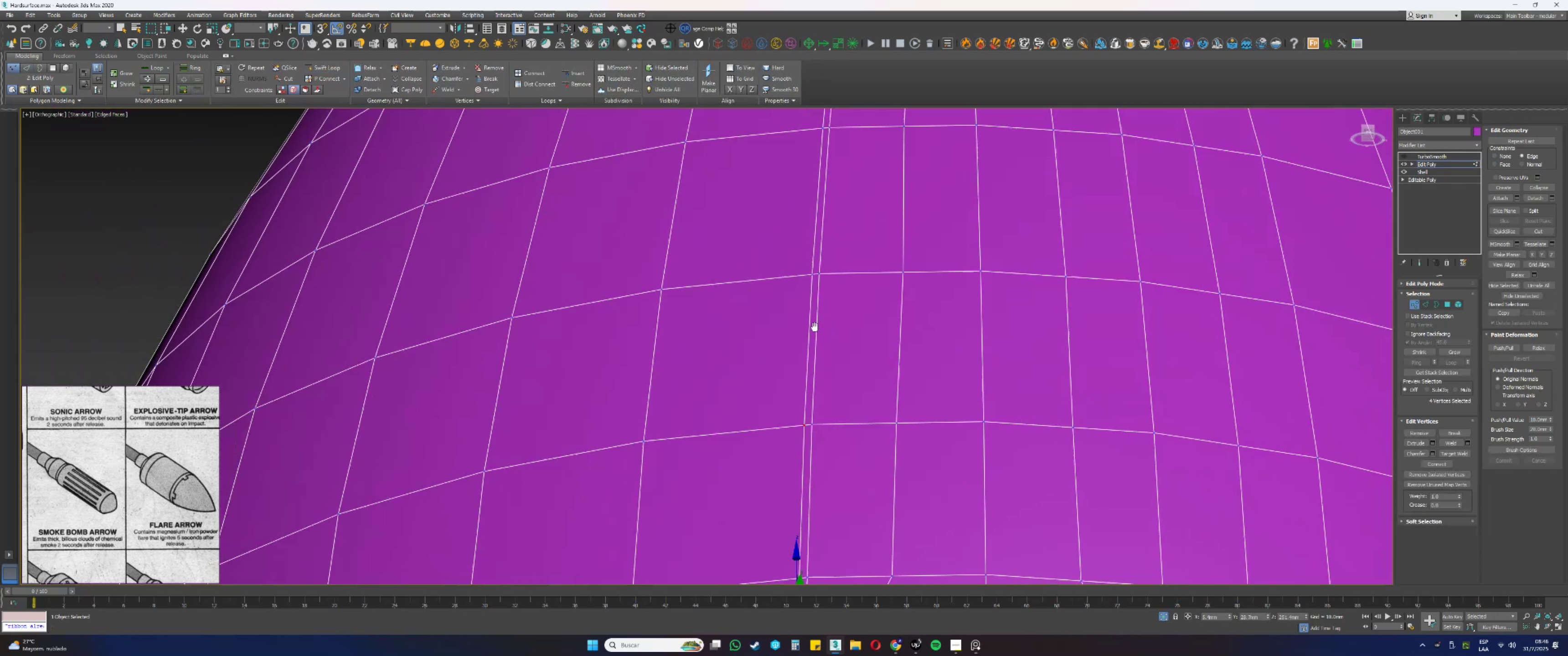 
hold_key(key=ControlLeft, duration=0.57)
left_click([809, 314])
 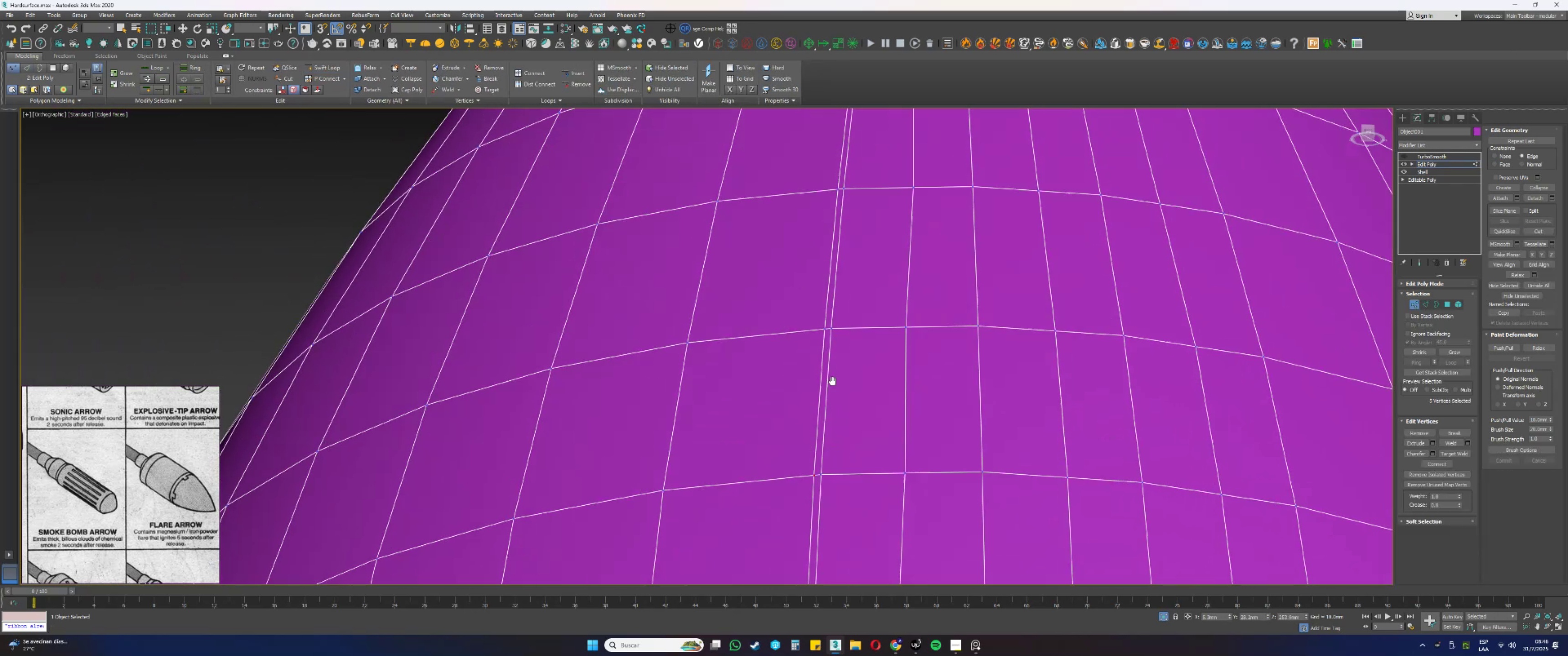 
hold_key(key=ControlLeft, duration=0.54)
left_click([823, 333])
 